 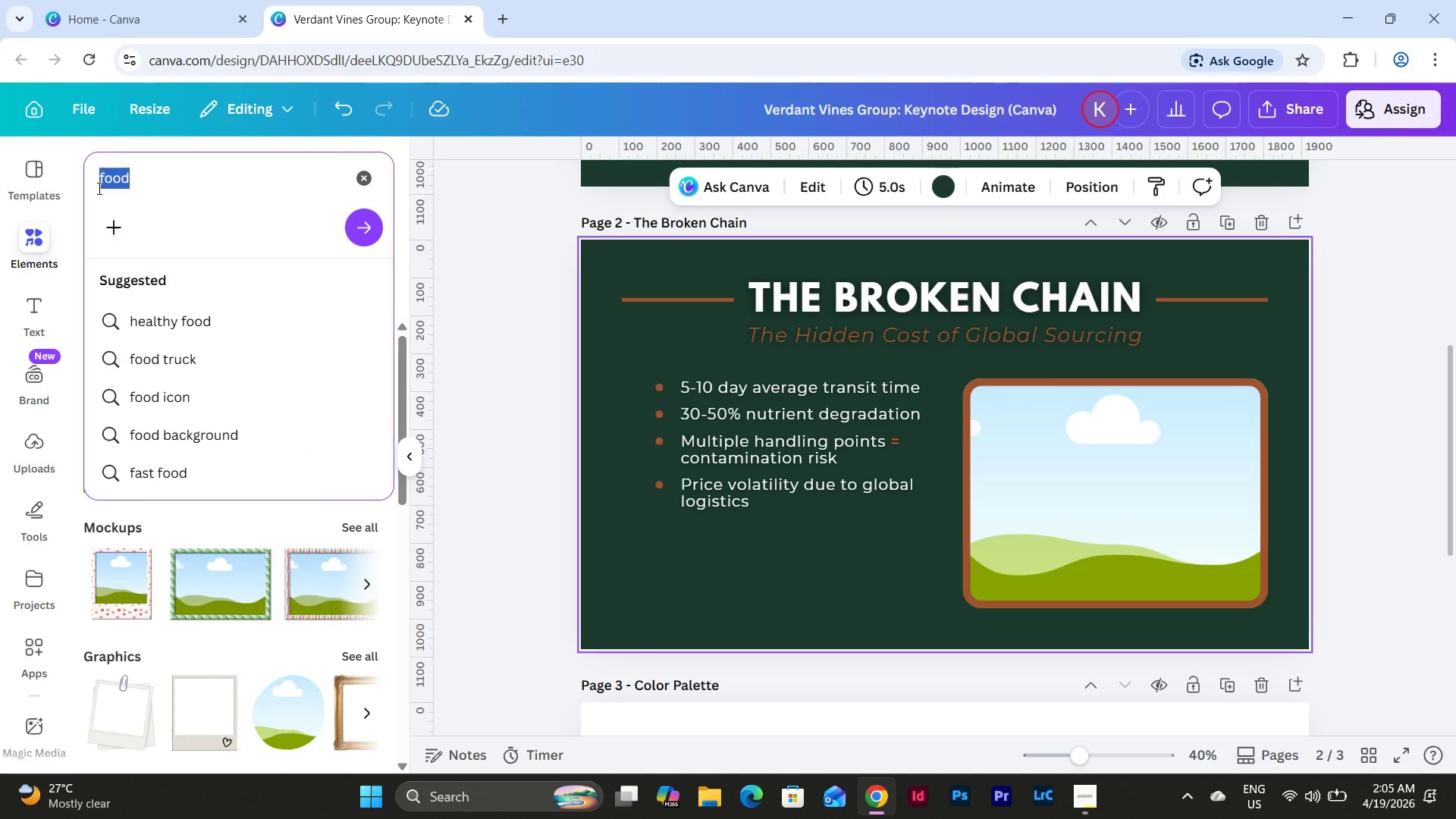 
type(fresh r)
key(Backspace)
type(produce)
 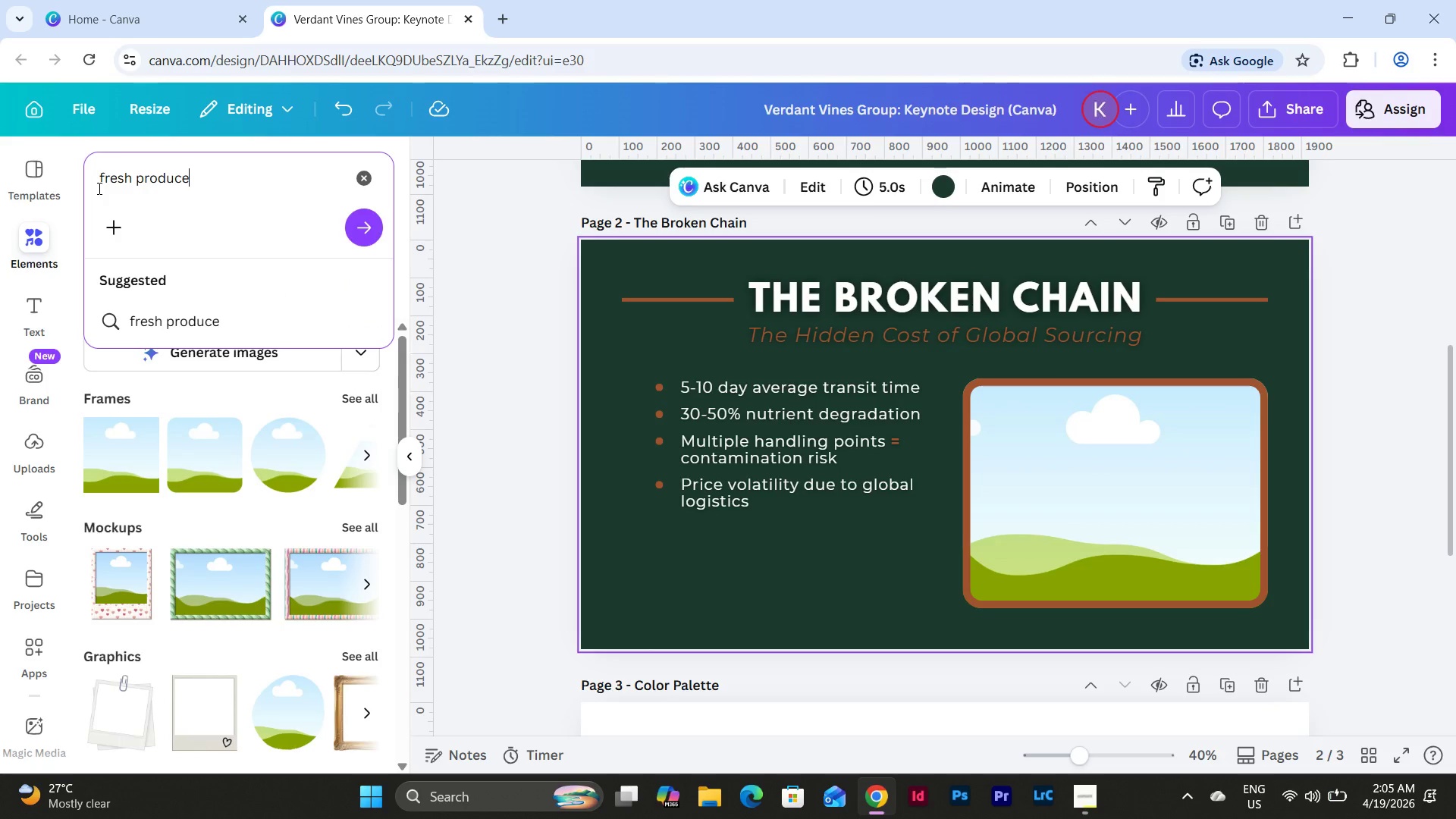 
key(Enter)
 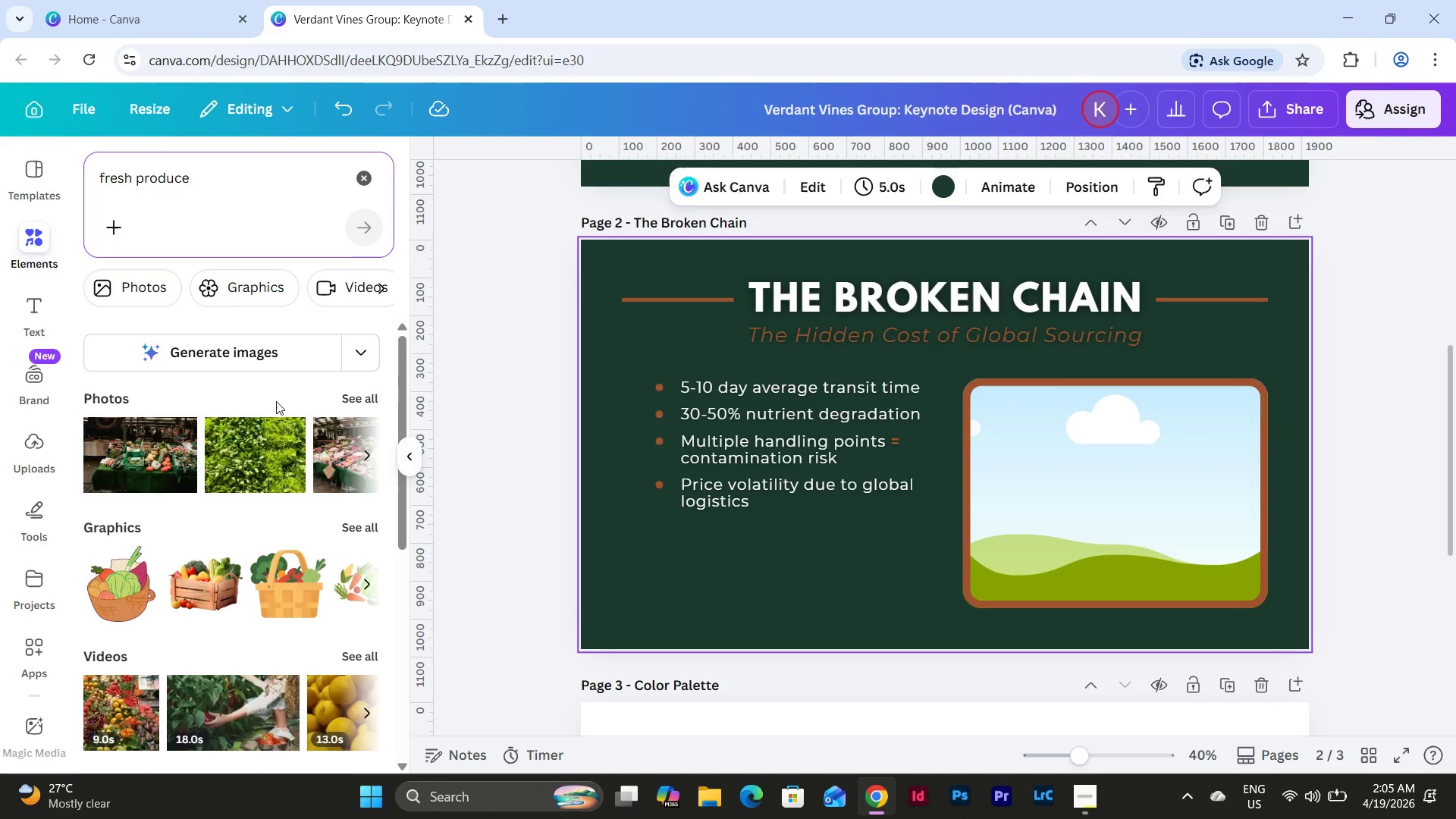 
left_click([364, 394])
 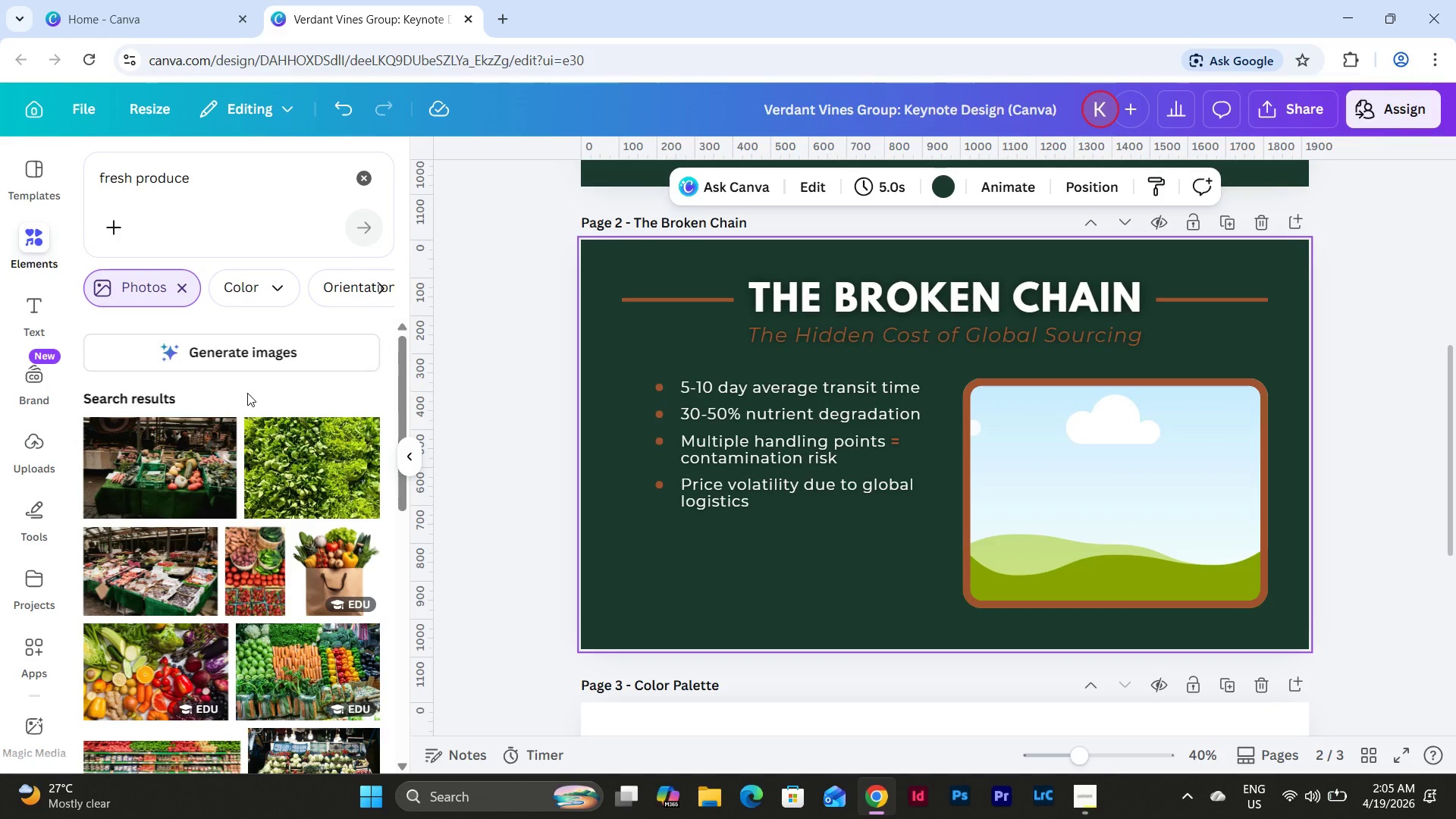 
scroll: coordinate [247, 393], scroll_direction: down, amount: 3.0
 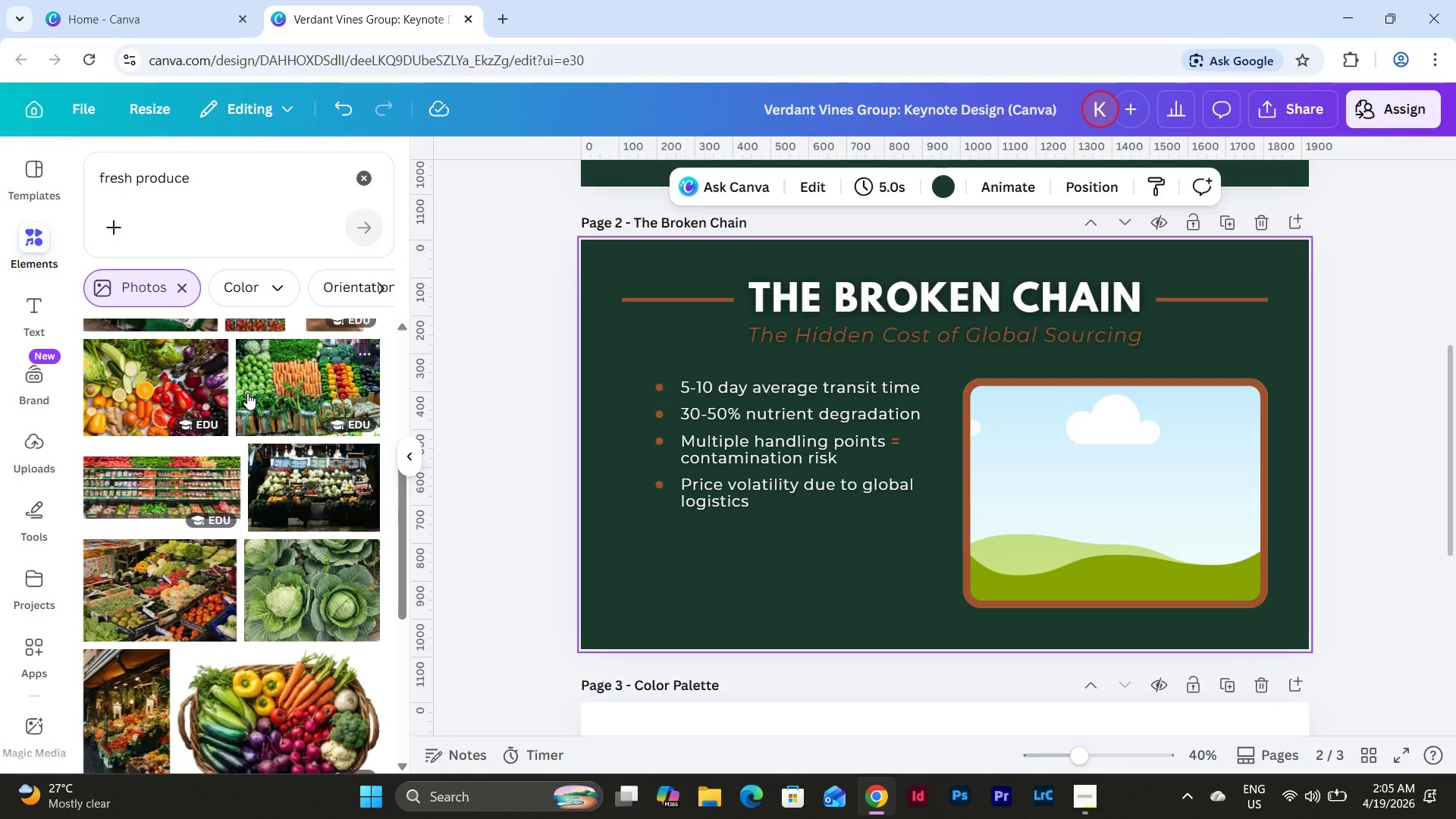 
scroll: coordinate [247, 393], scroll_direction: up, amount: 2.0
 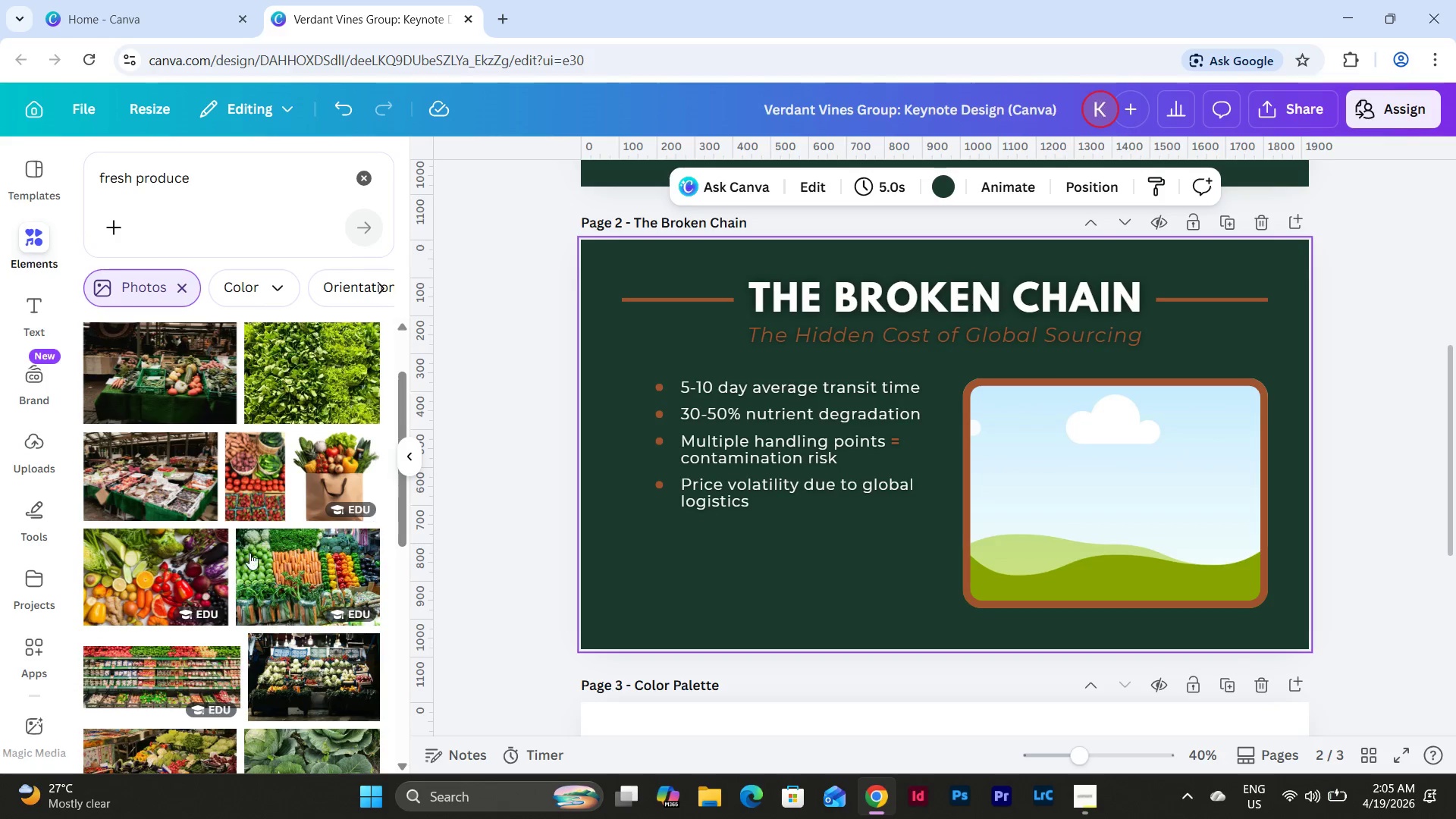 
scroll: coordinate [279, 516], scroll_direction: down, amount: 1.0
 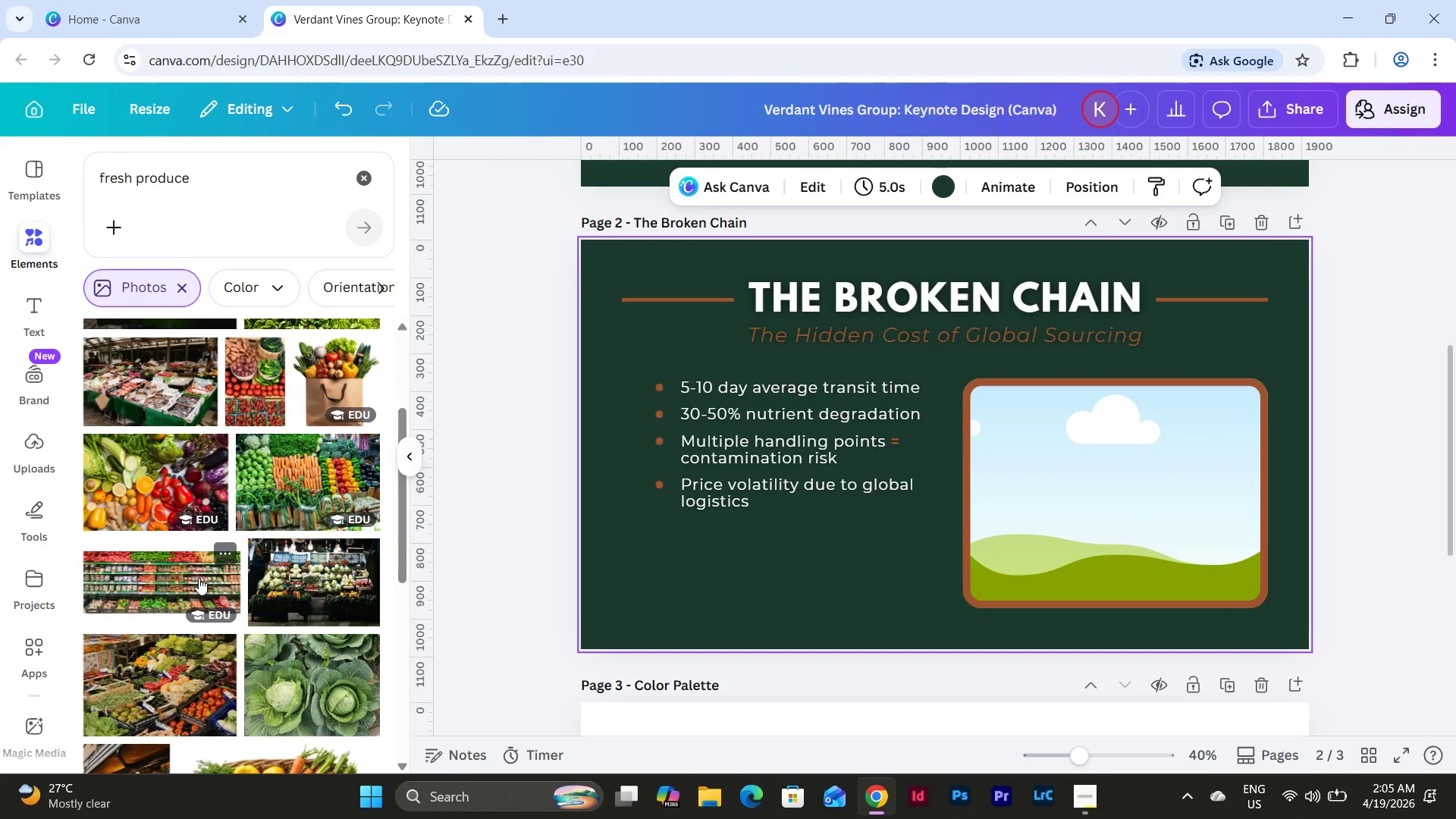 
left_click_drag(start_coordinate=[172, 574], to_coordinate=[1112, 465])
 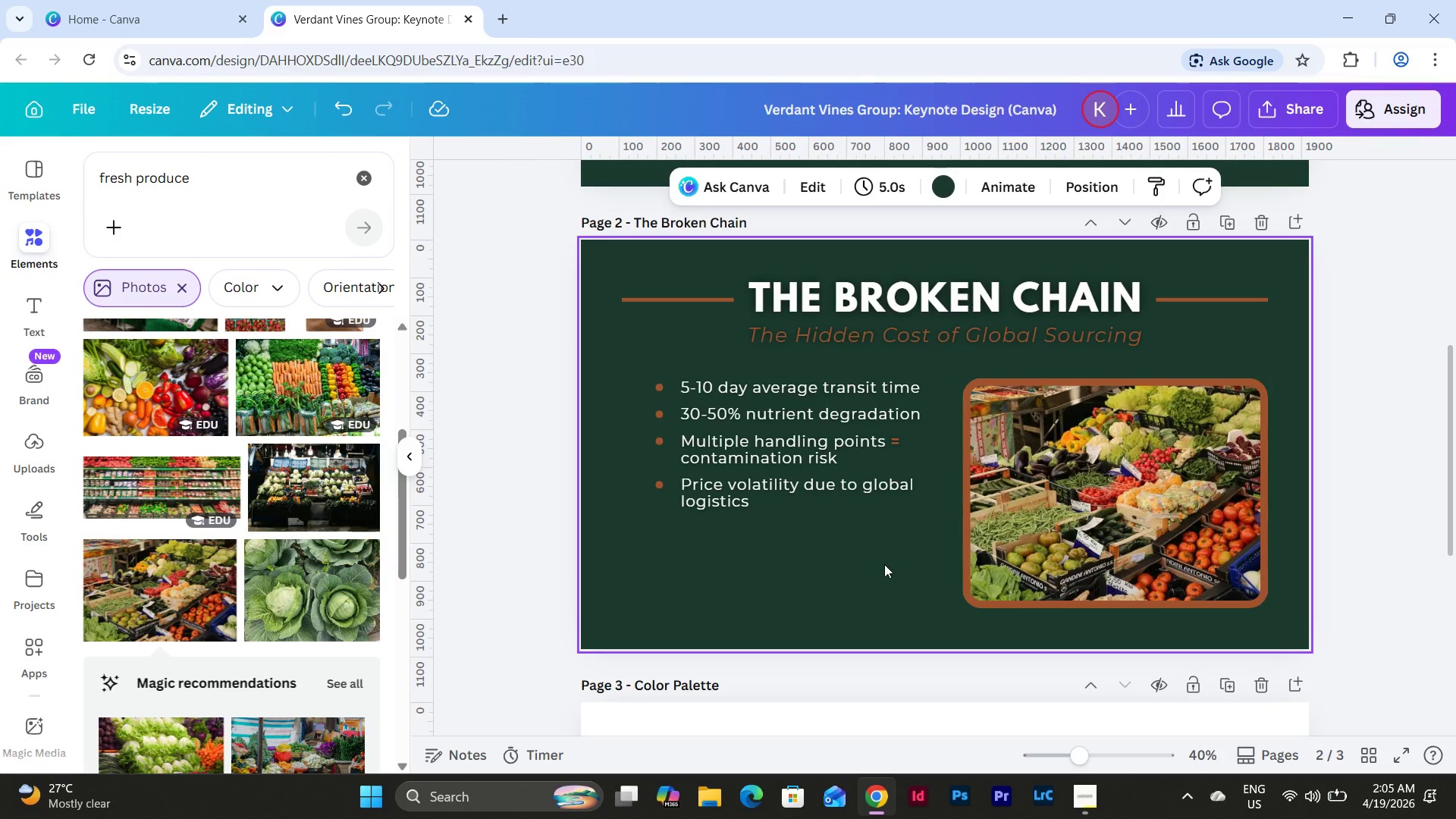 
scroll: coordinate [228, 524], scroll_direction: down, amount: 1.0
 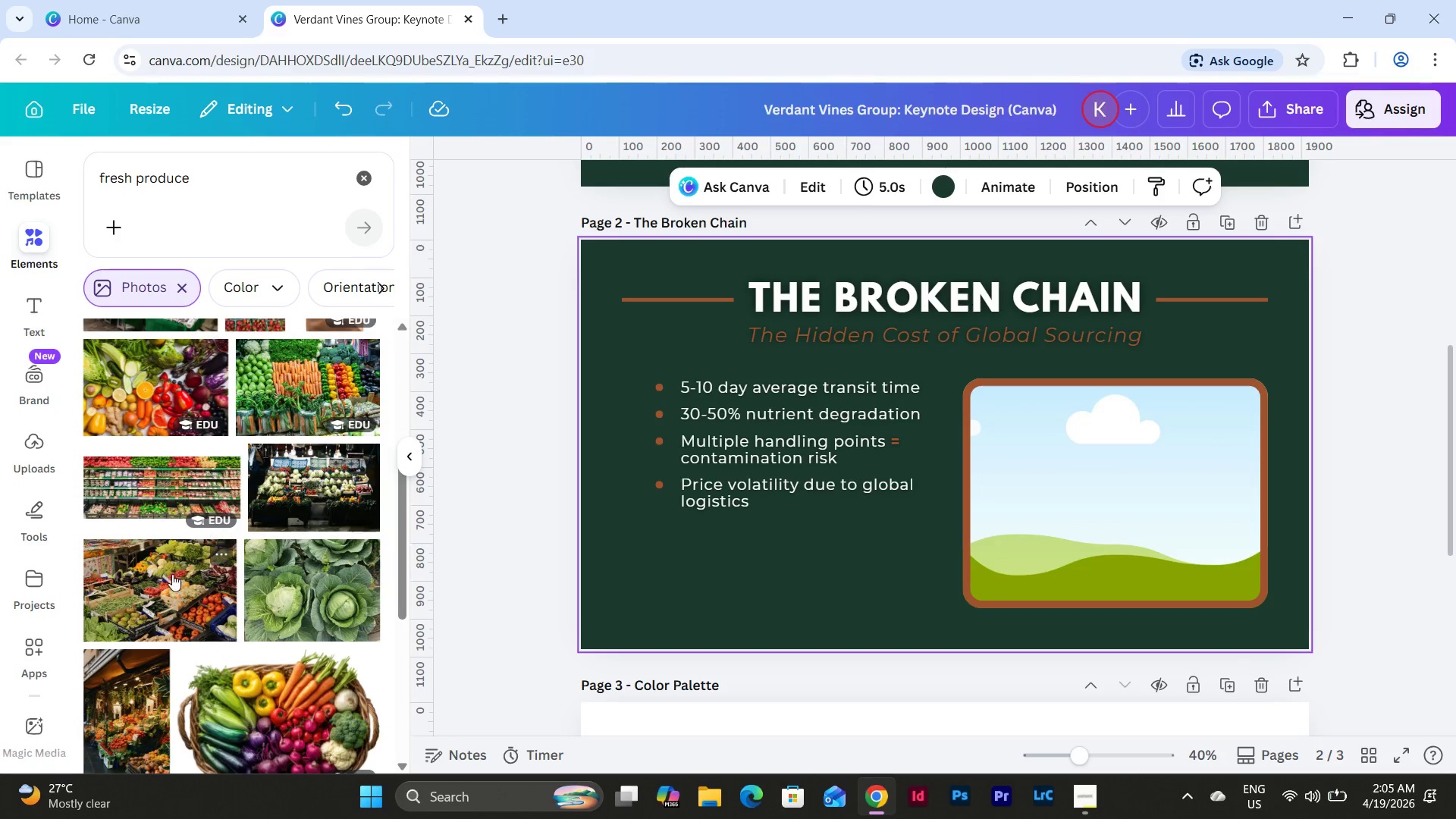 
left_click([884, 564])
 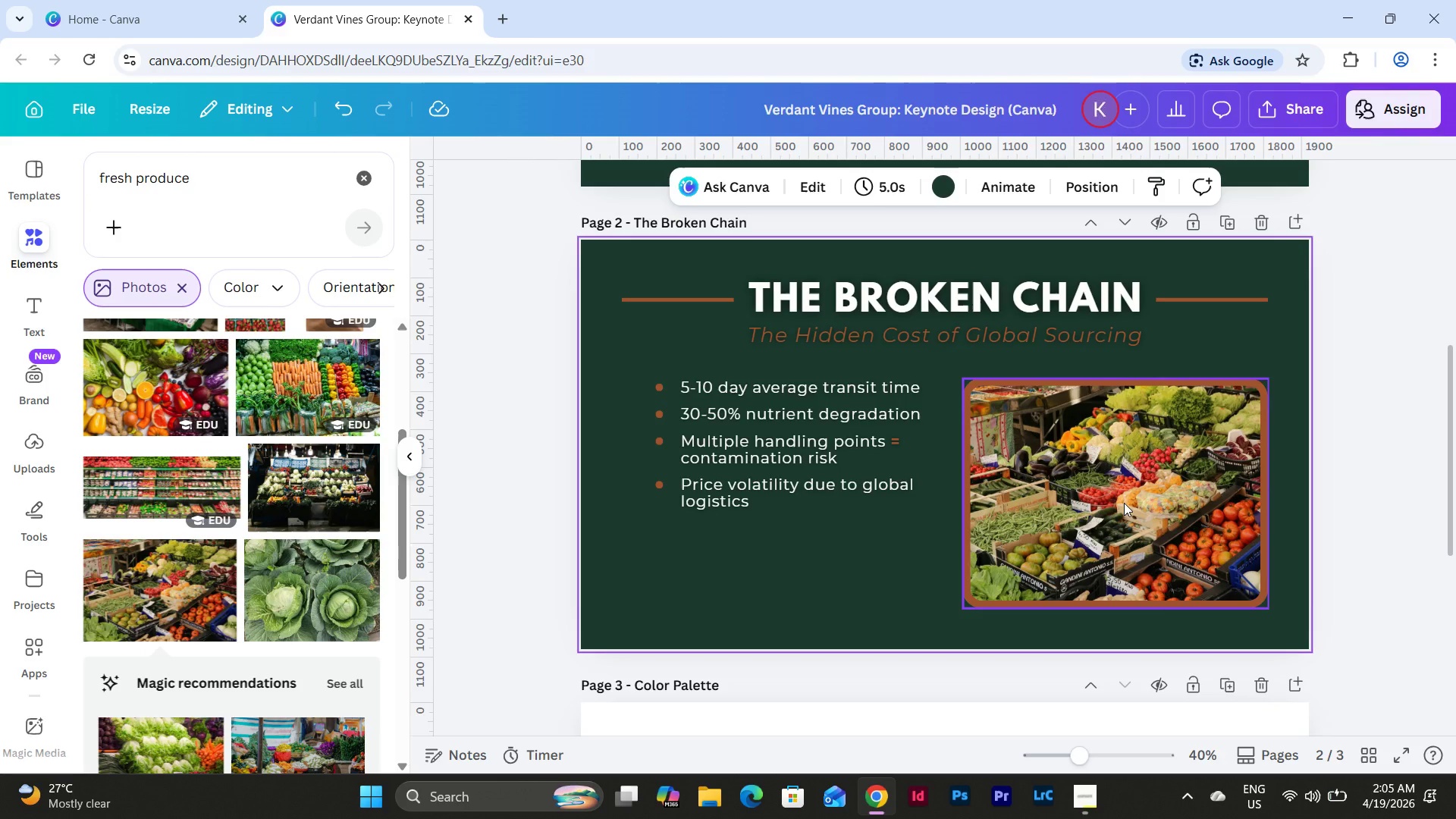 
left_click([831, 557])
 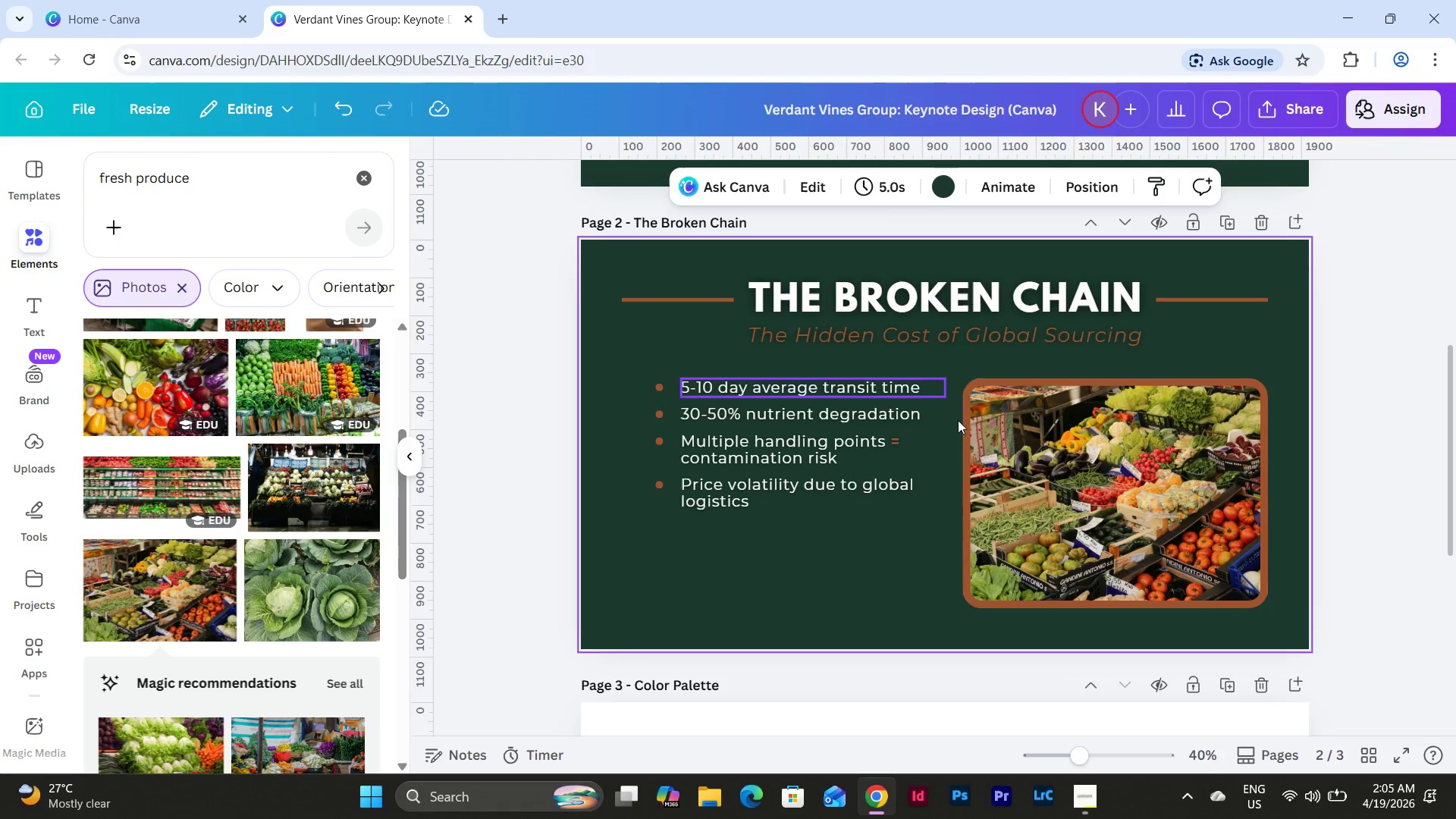 
wait(5.03)
 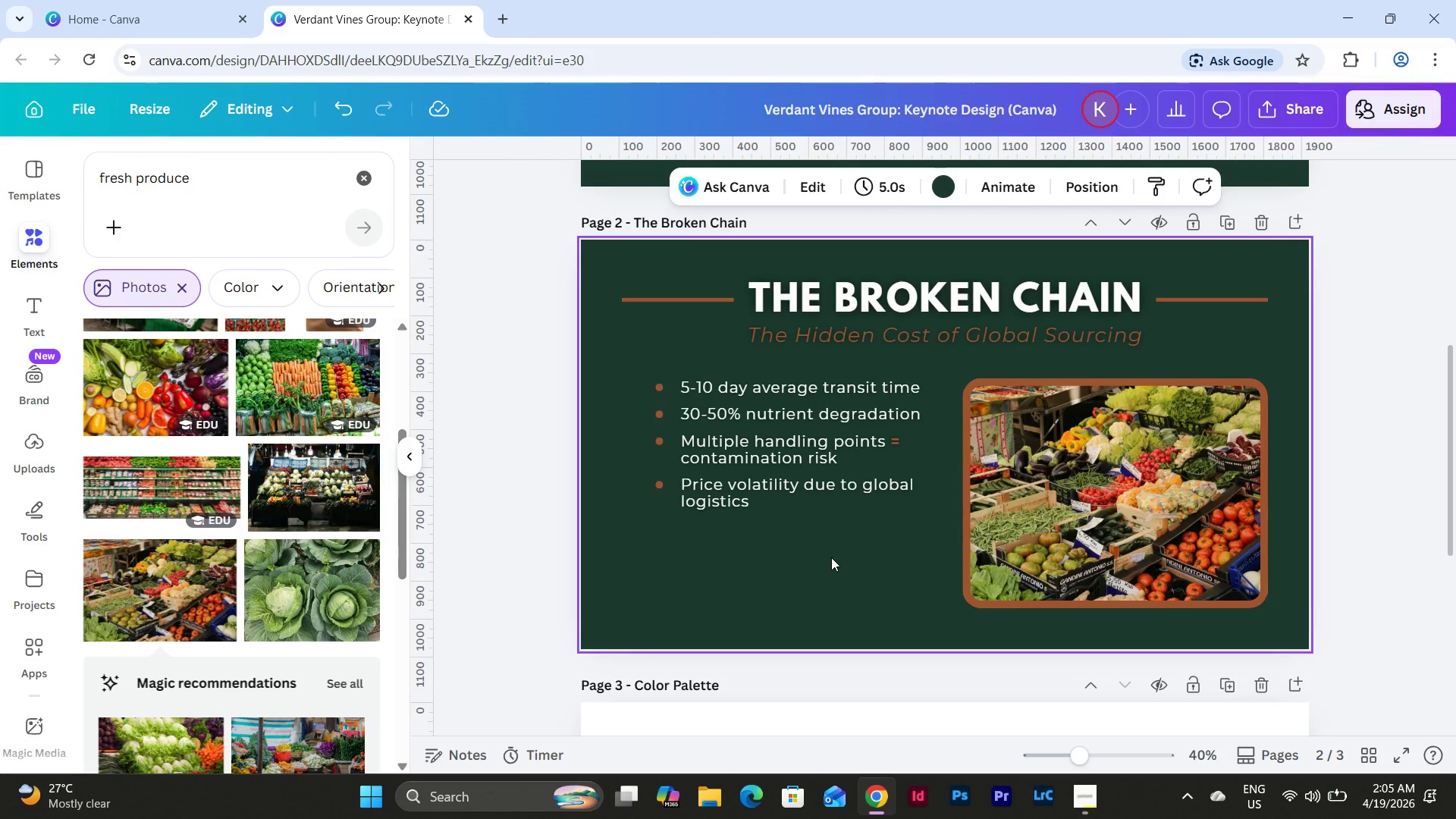 
left_click([874, 564])
 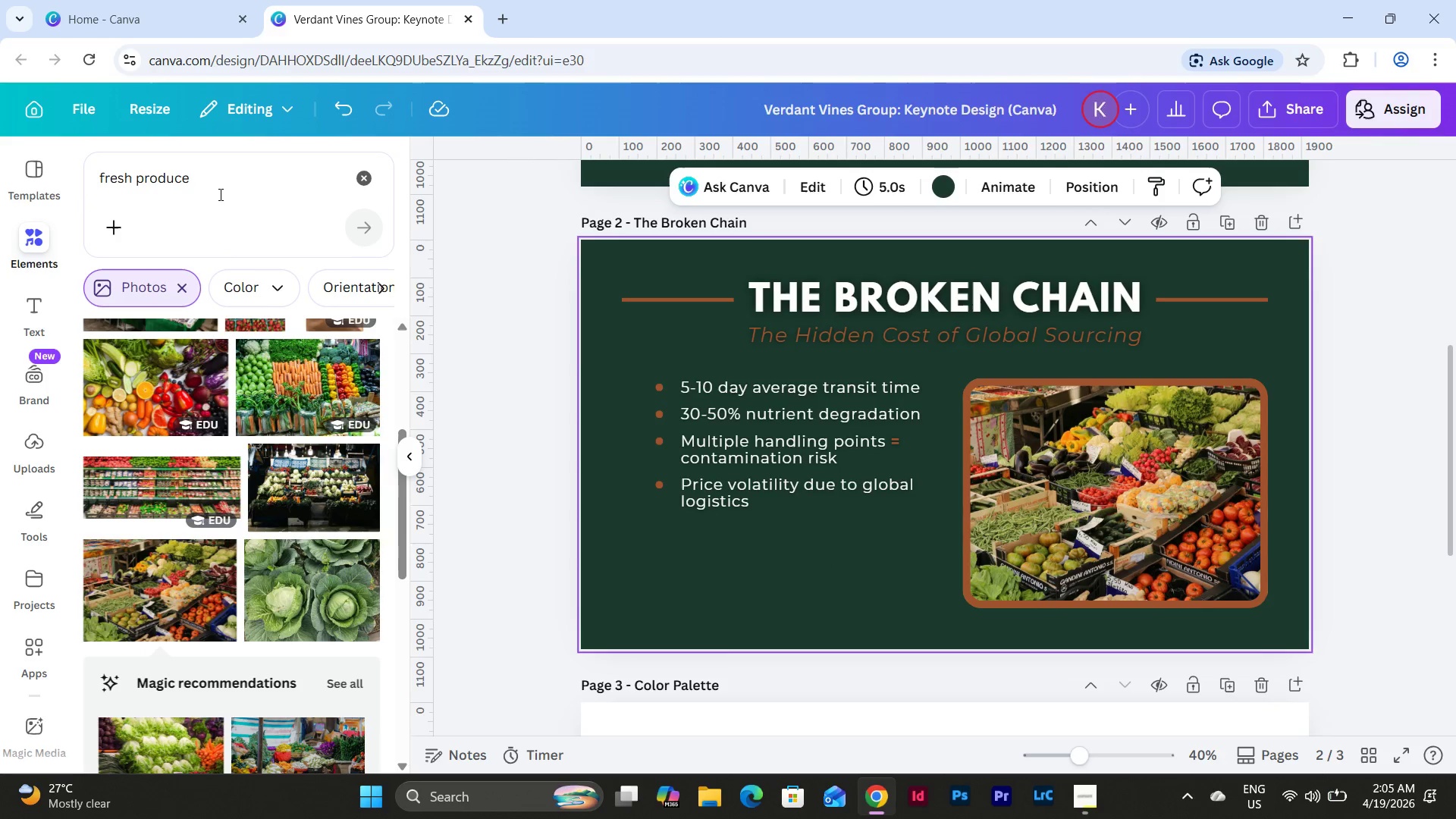 
left_click([202, 174])
 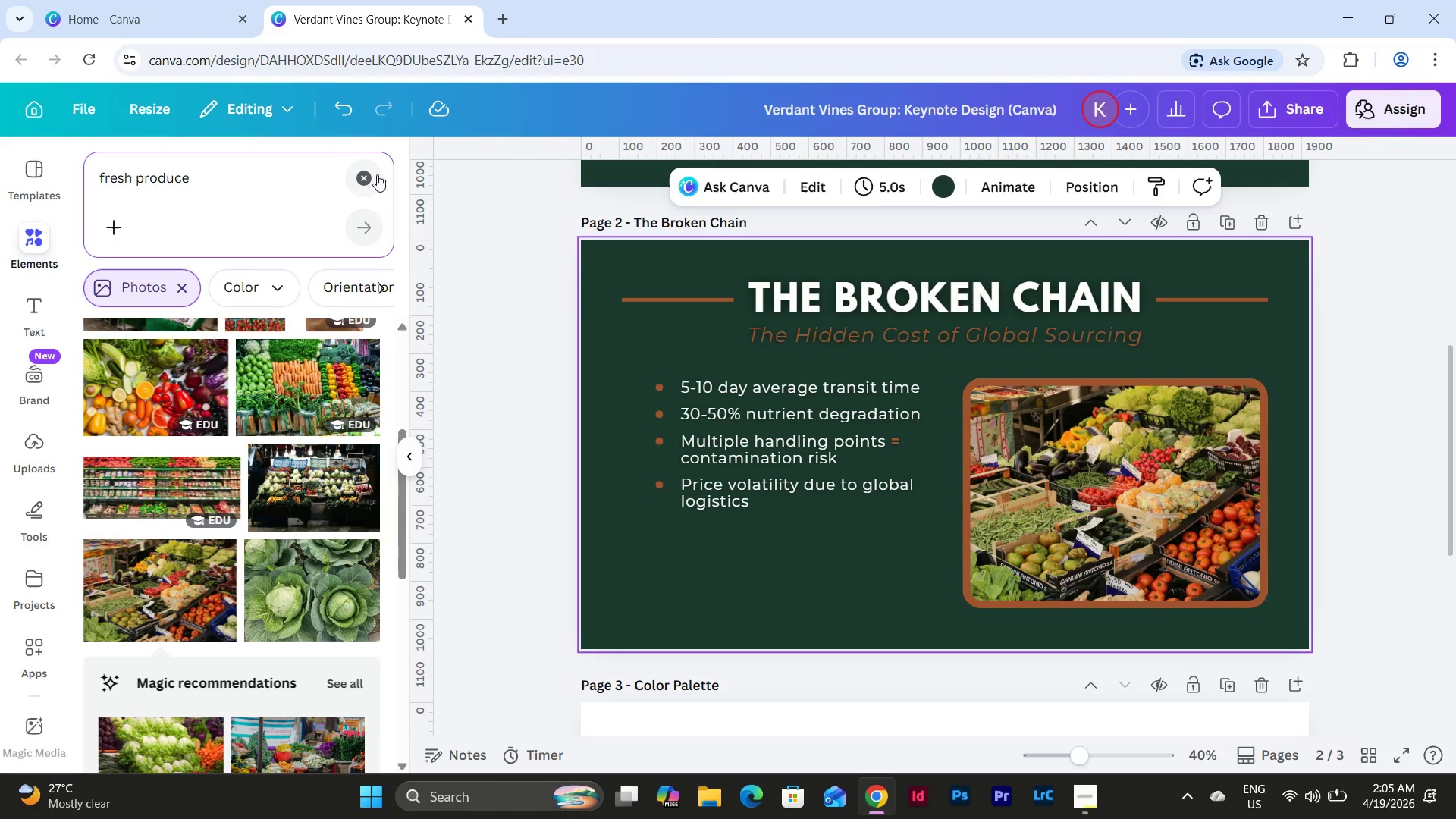 
left_click([363, 178])
 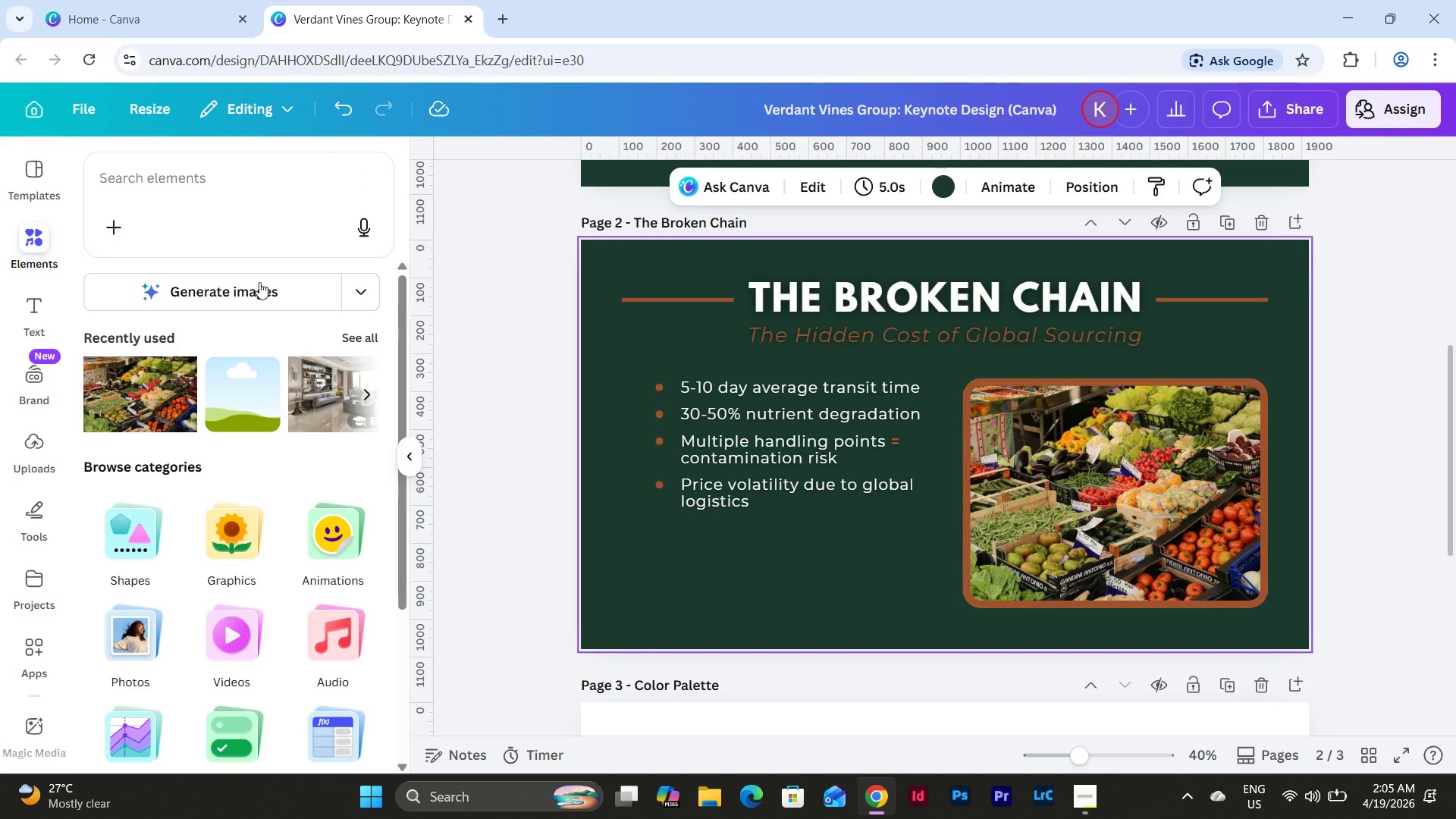 
left_click([148, 176])
 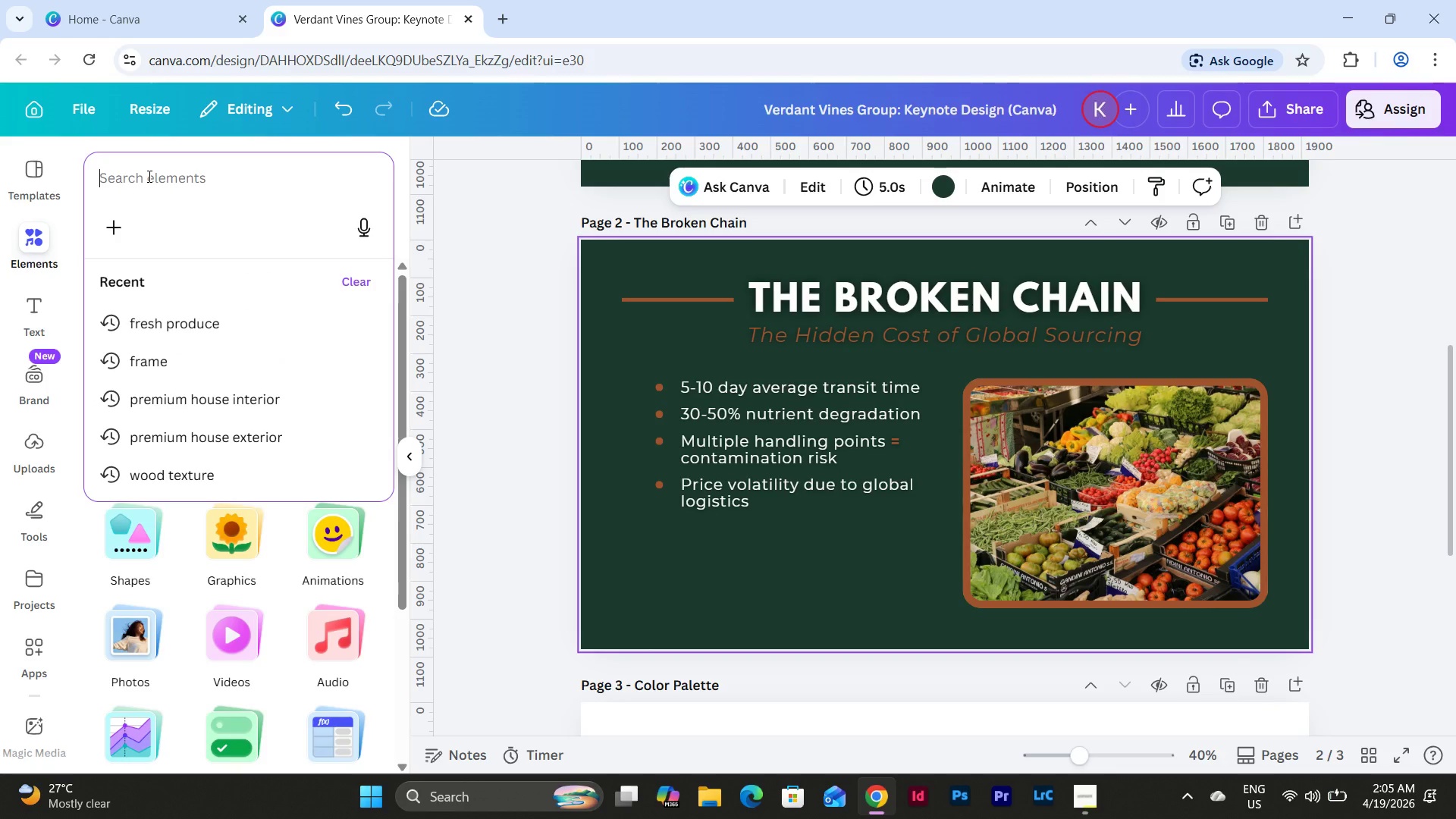 
key(S)
 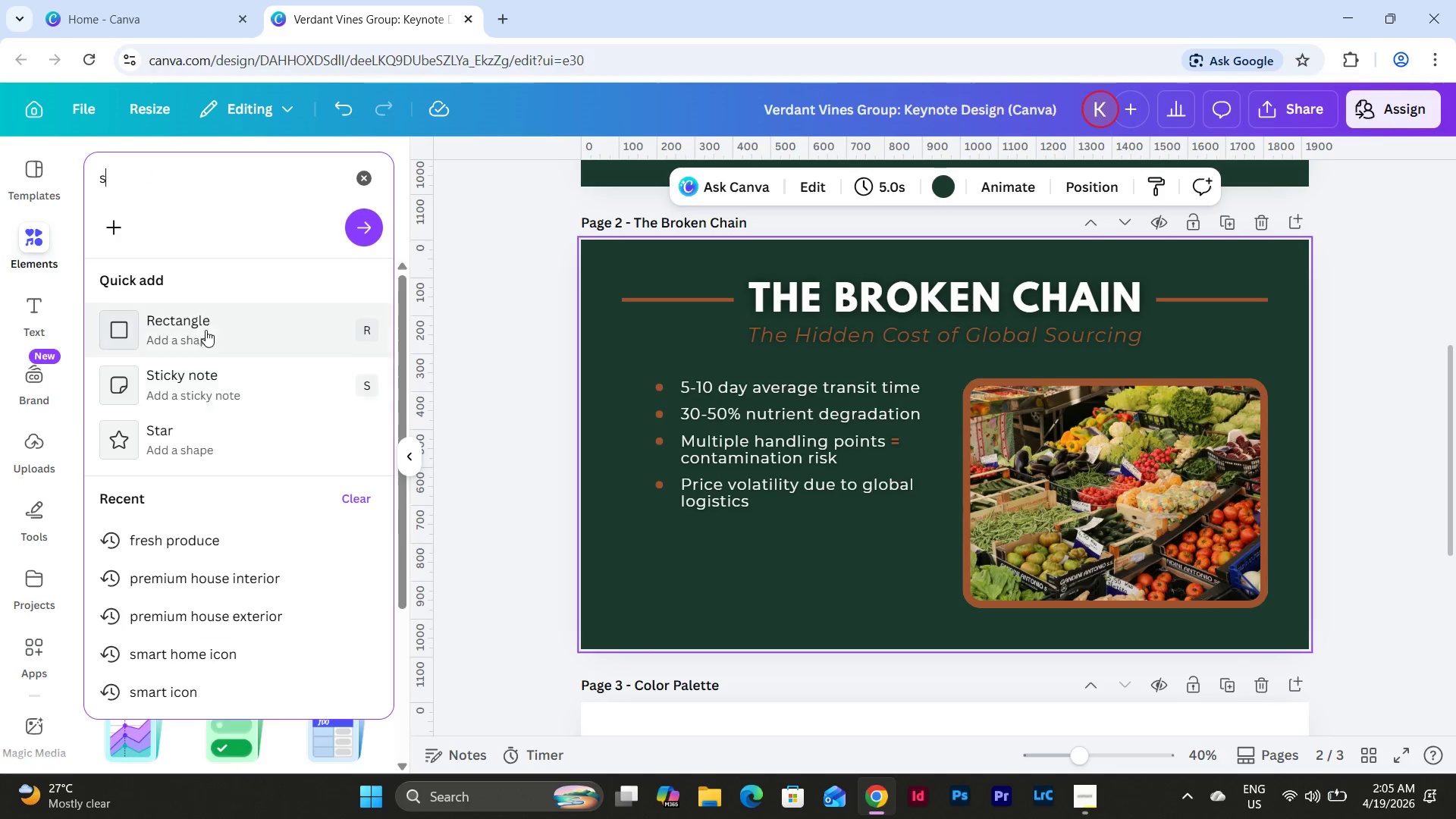 
left_click([206, 328])
 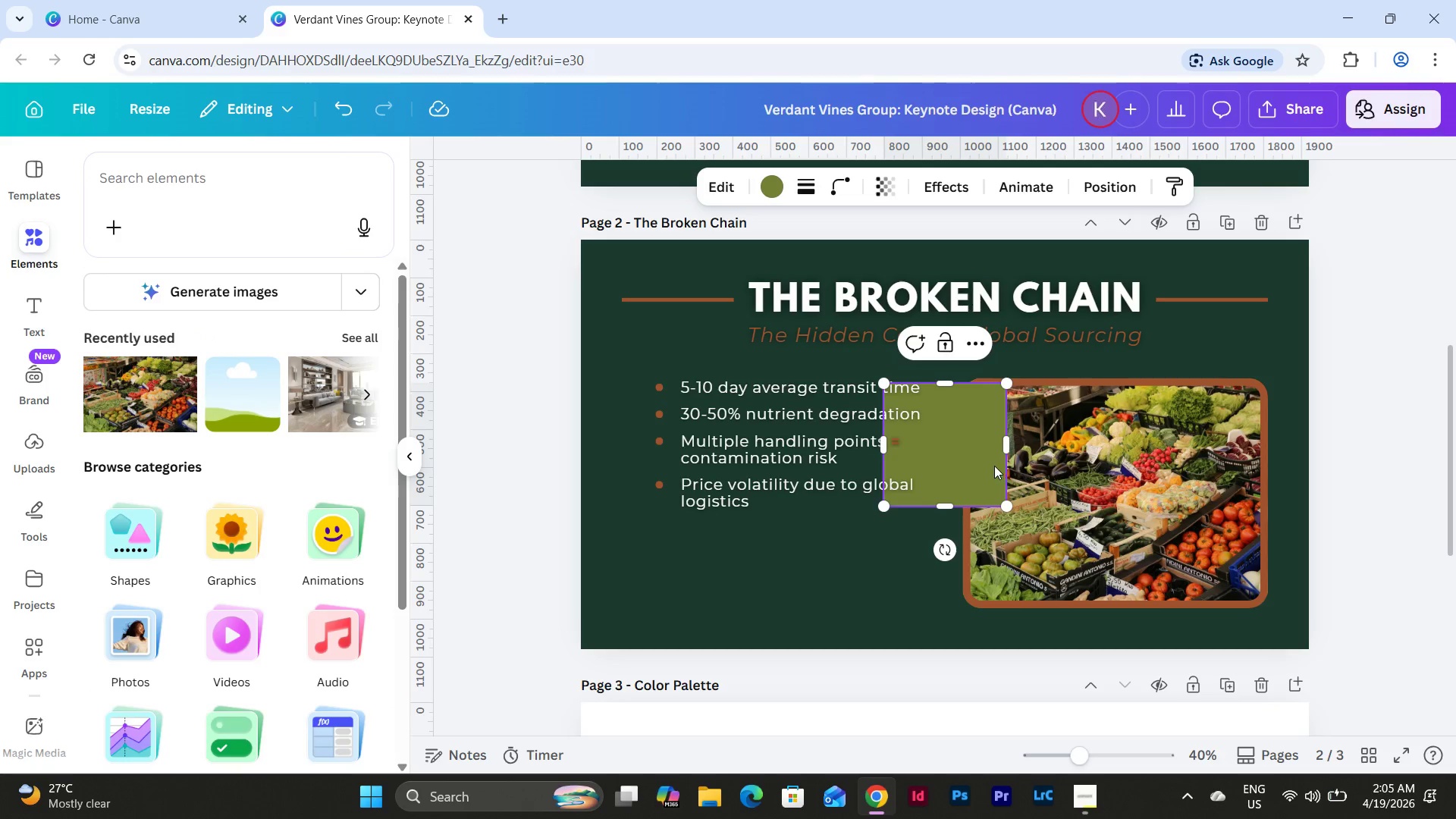 
left_click_drag(start_coordinate=[977, 459], to_coordinate=[1084, 510])
 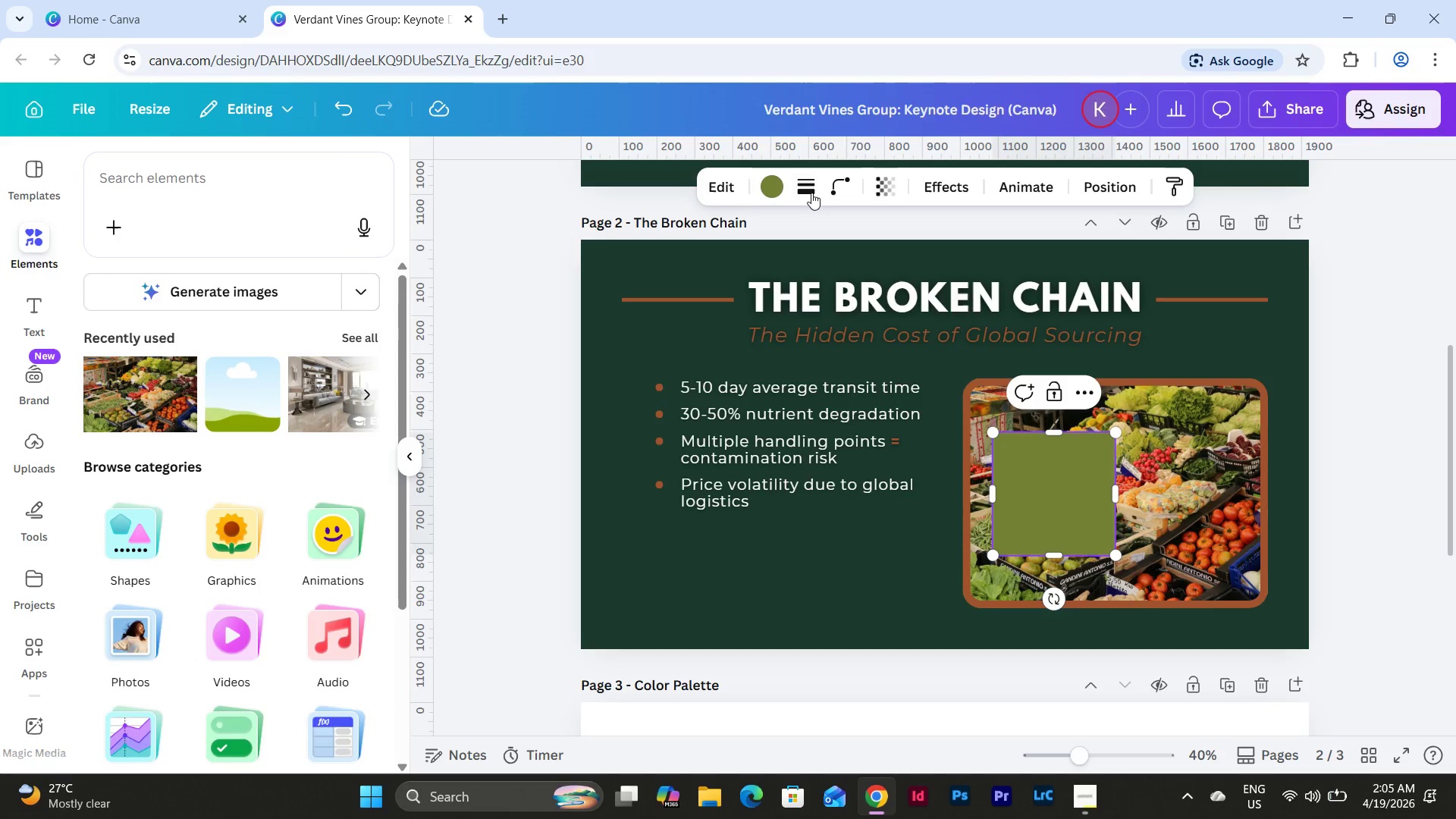 
left_click([808, 187])
 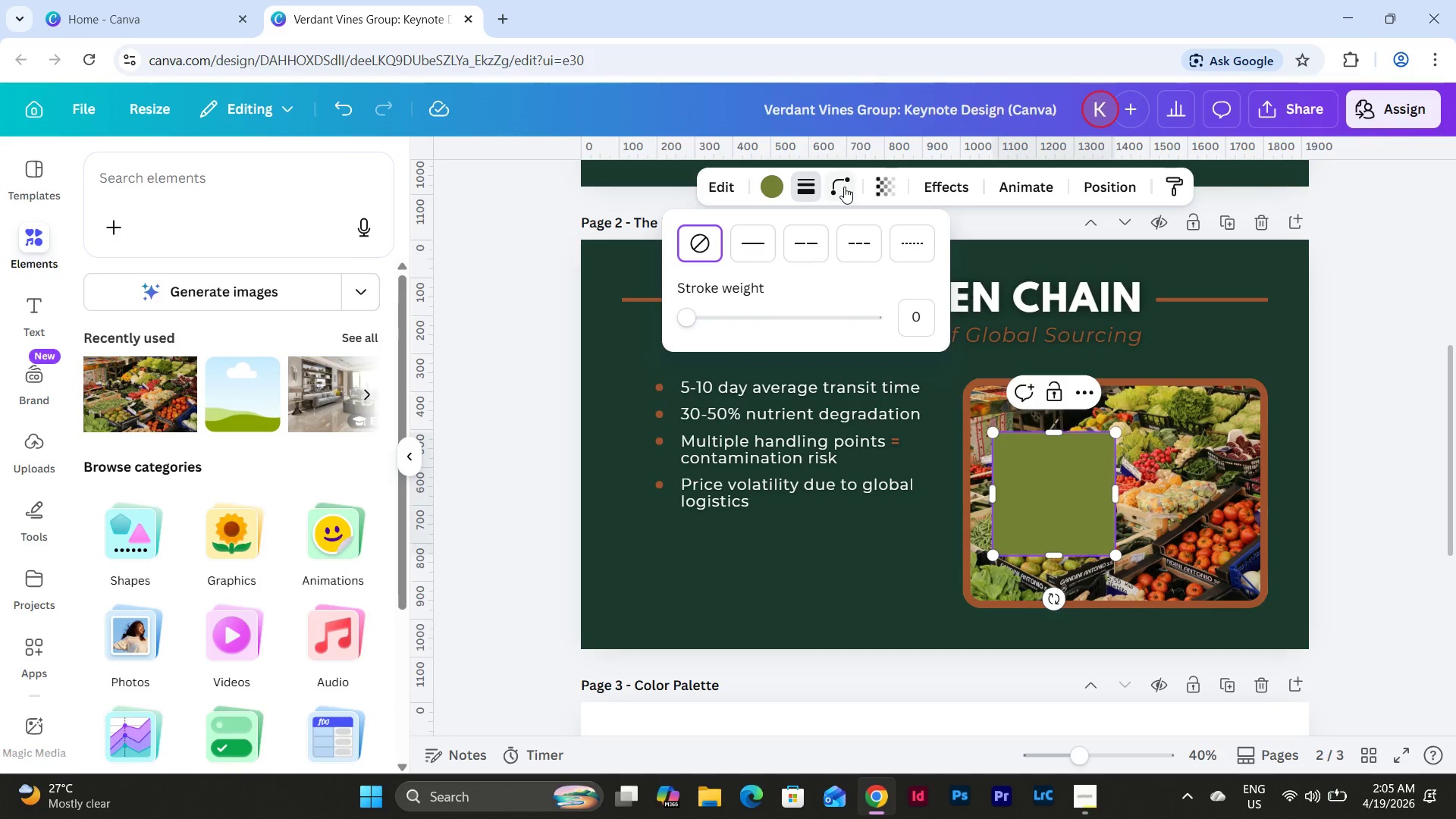 
left_click([844, 187])
 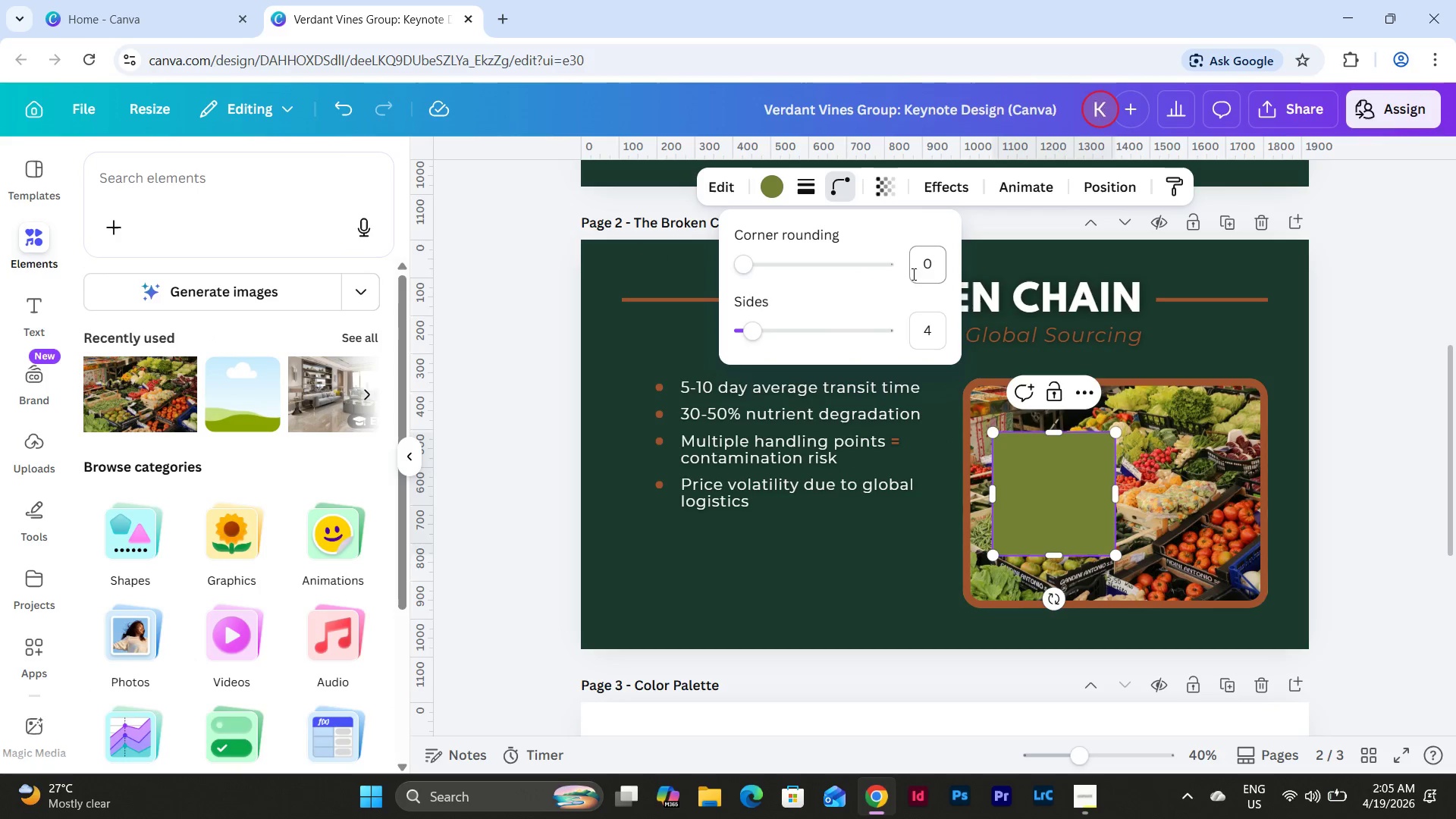 
left_click([930, 262])
 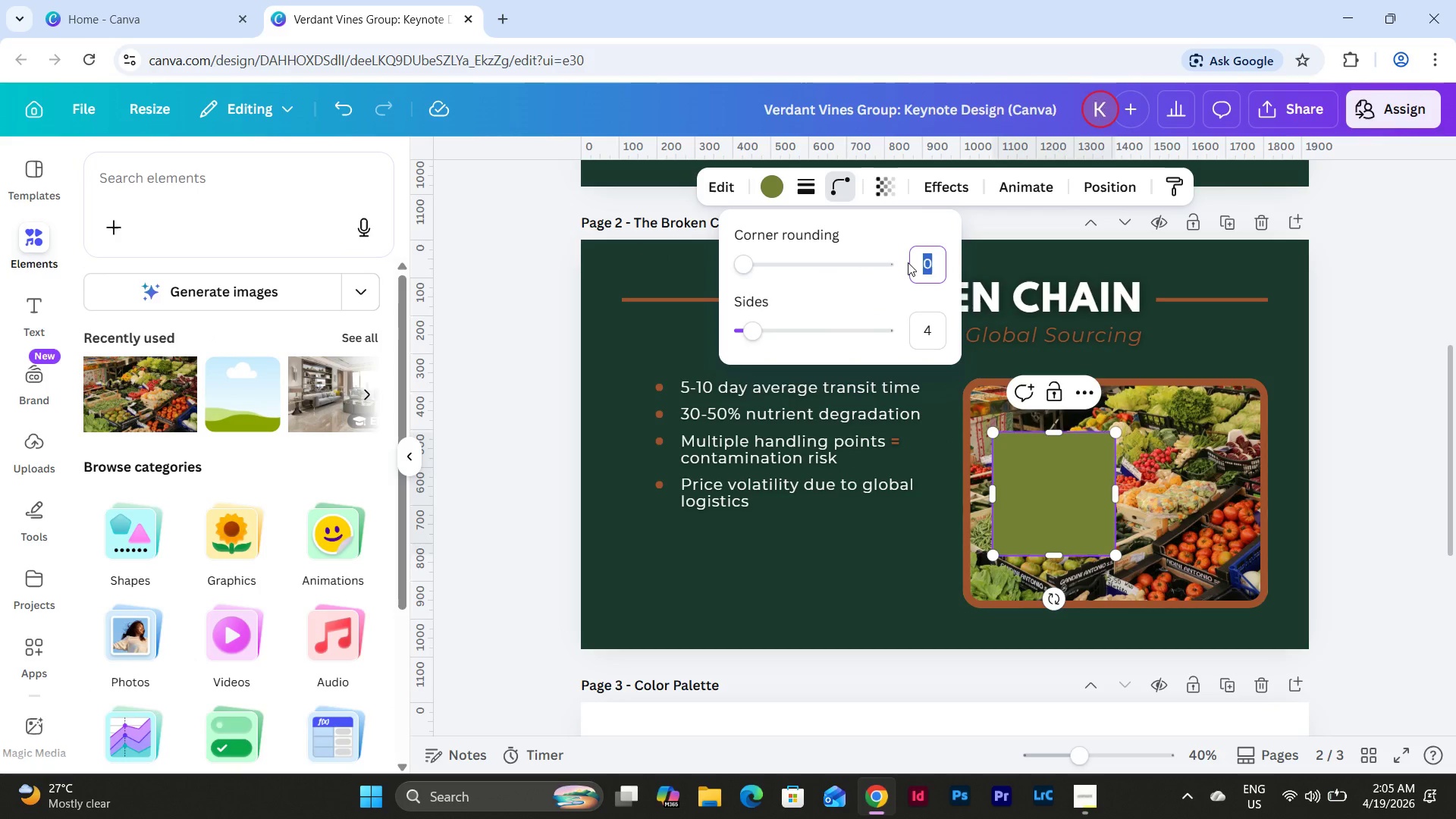 
key(Numpad5)
 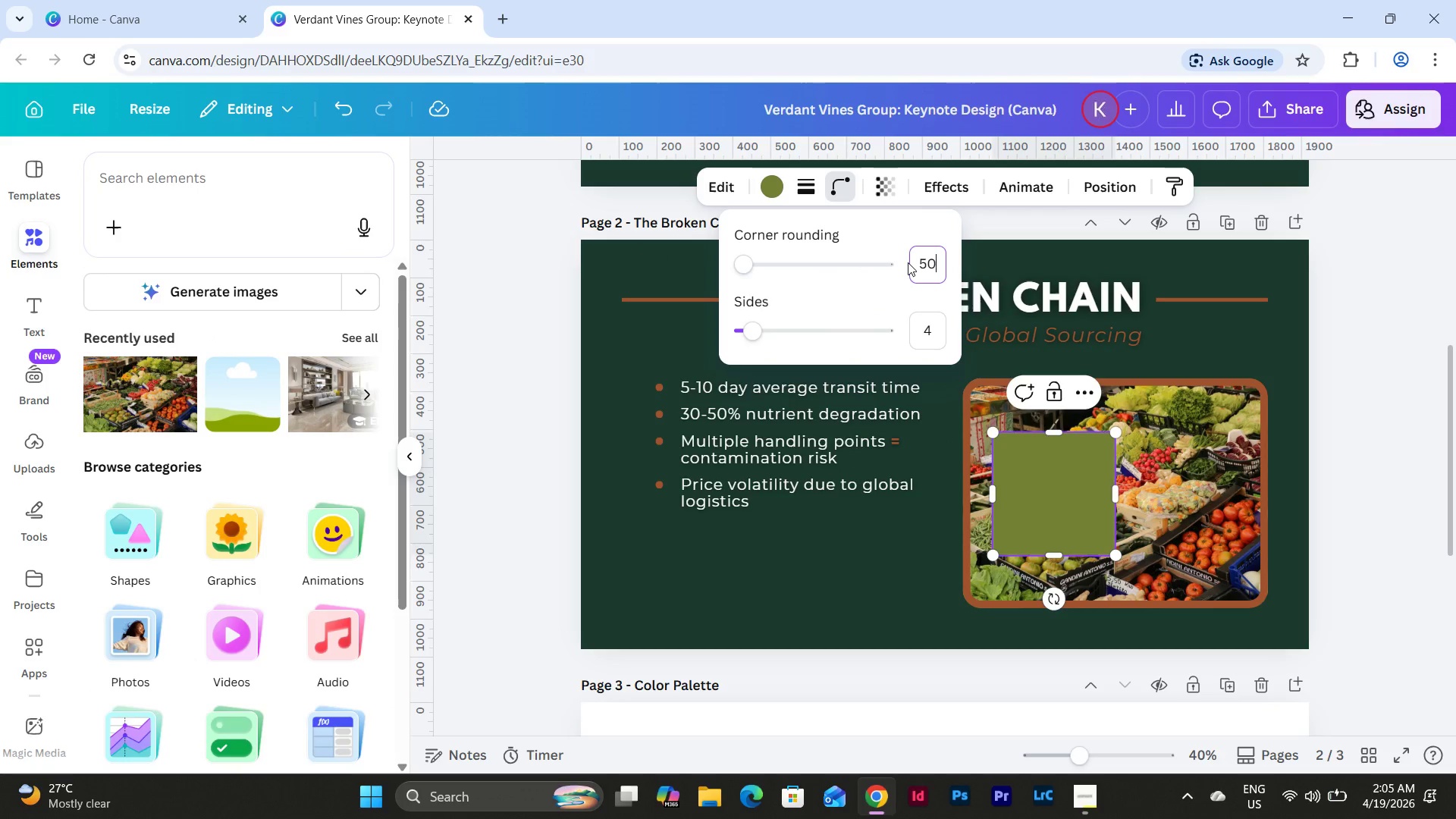 
key(Numpad0)
 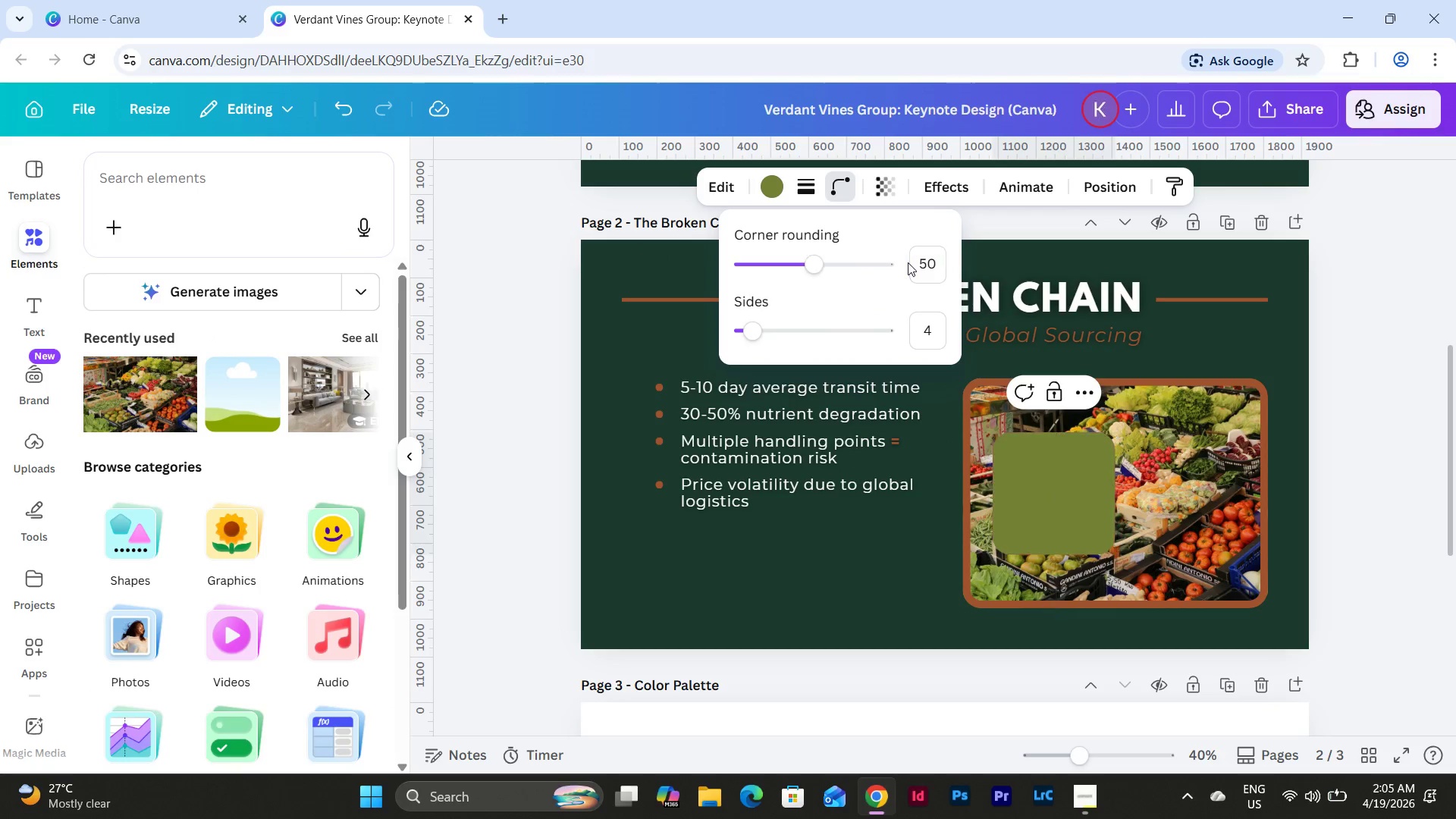 
key(NumpadEnter)
 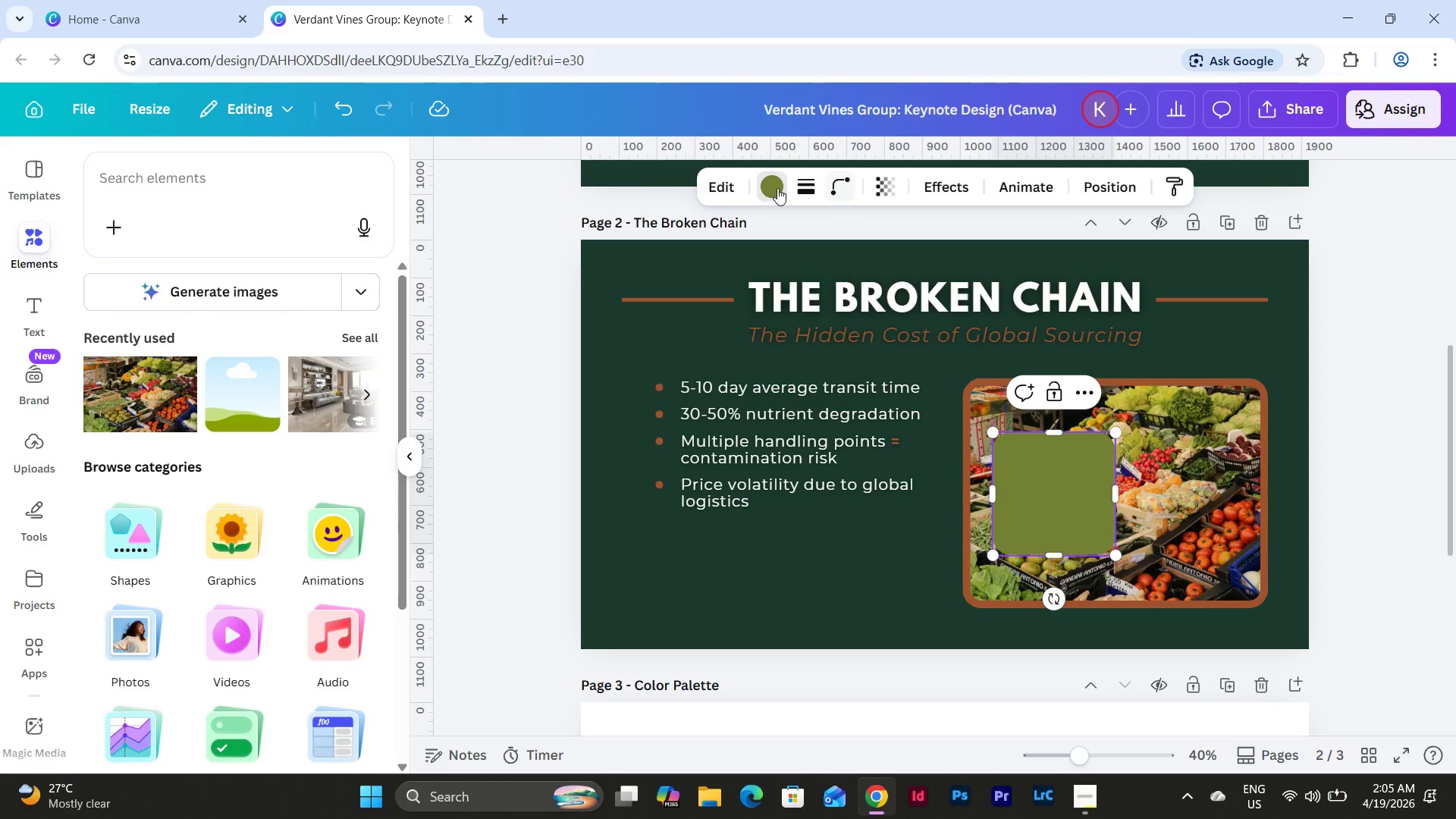 
left_click([281, 307])
 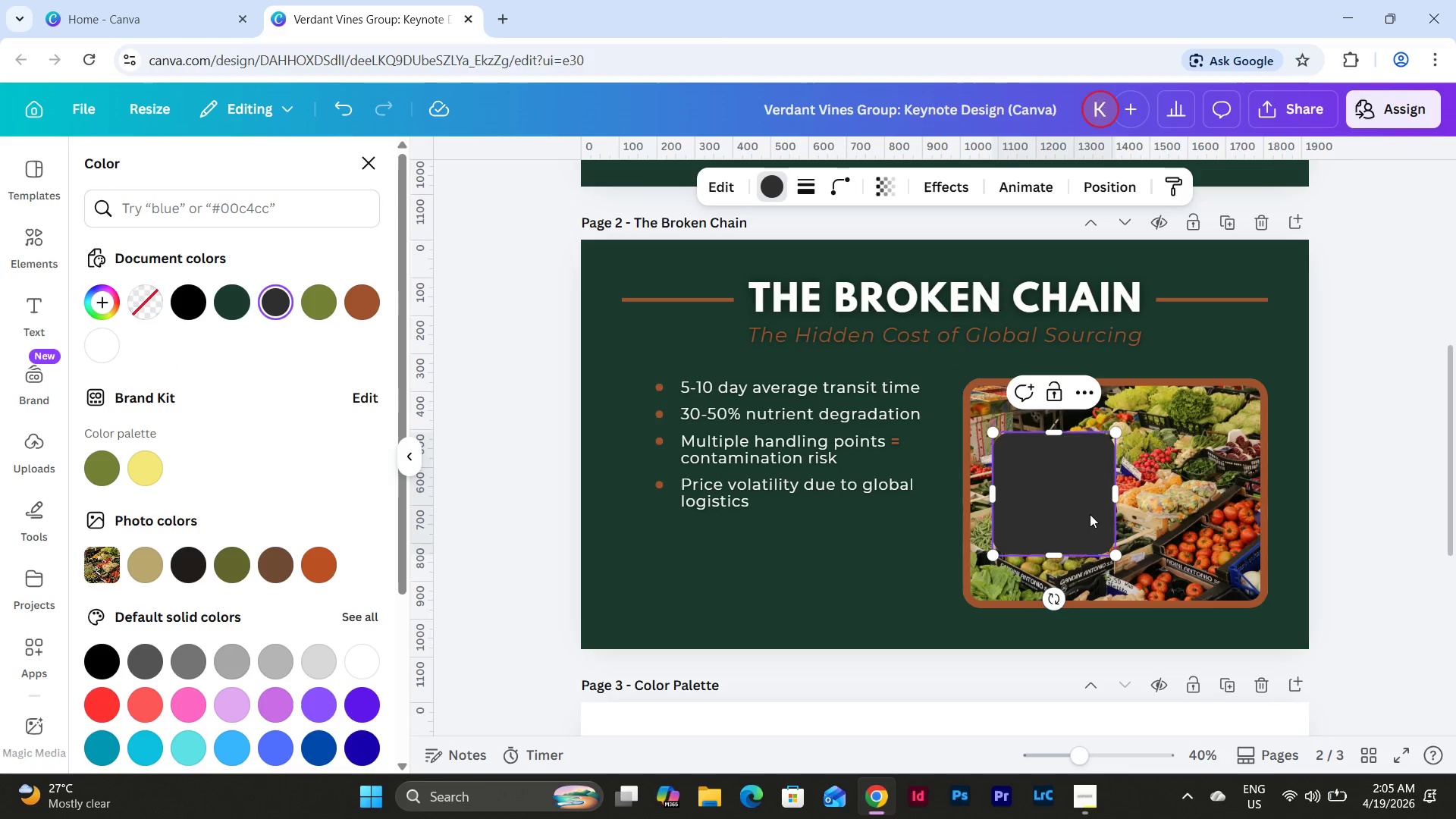 
left_click_drag(start_coordinate=[1067, 494], to_coordinate=[1037, 439])
 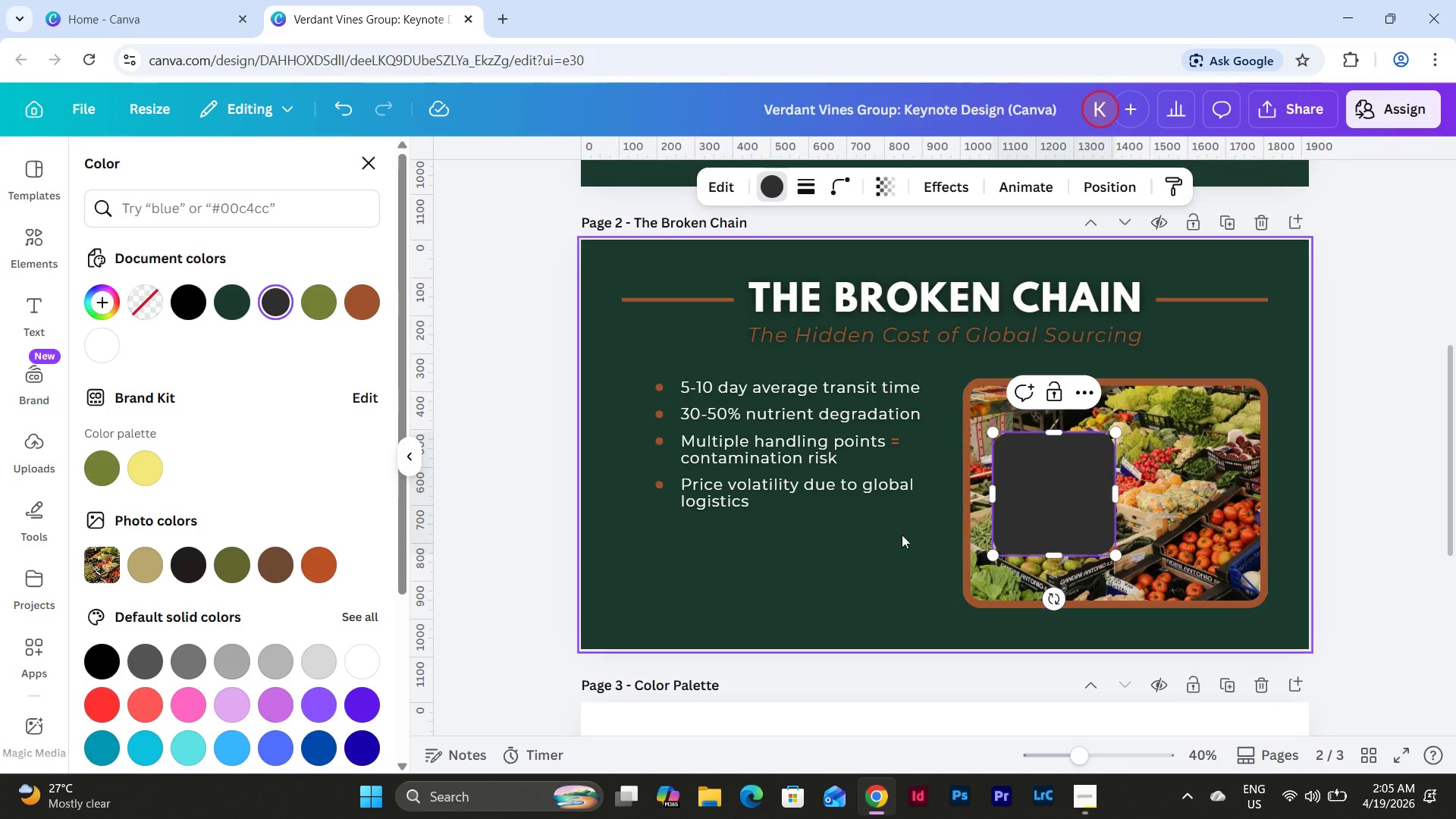 
double_click([888, 540])
 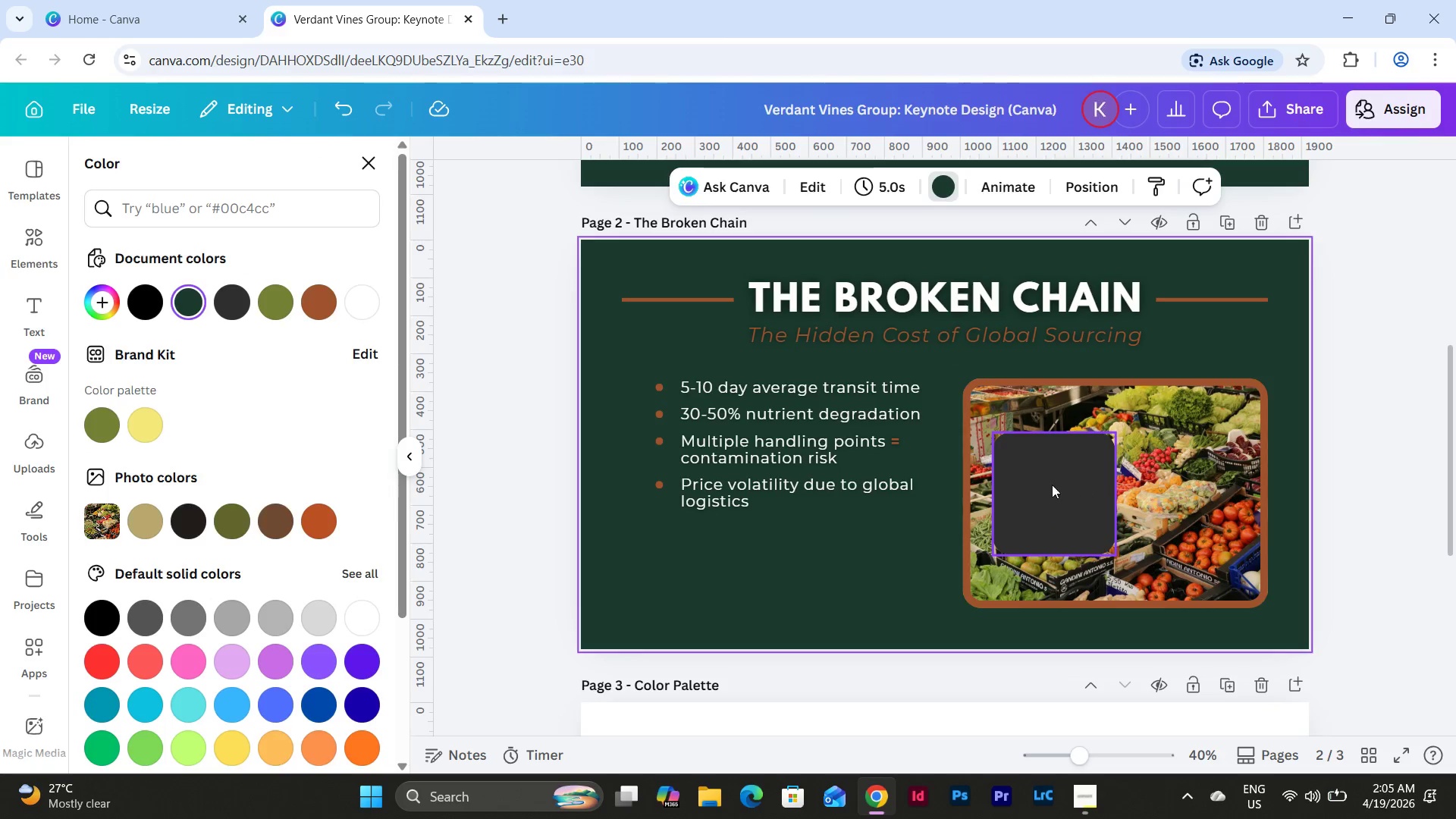 
left_click_drag(start_coordinate=[1052, 485], to_coordinate=[1109, 436])
 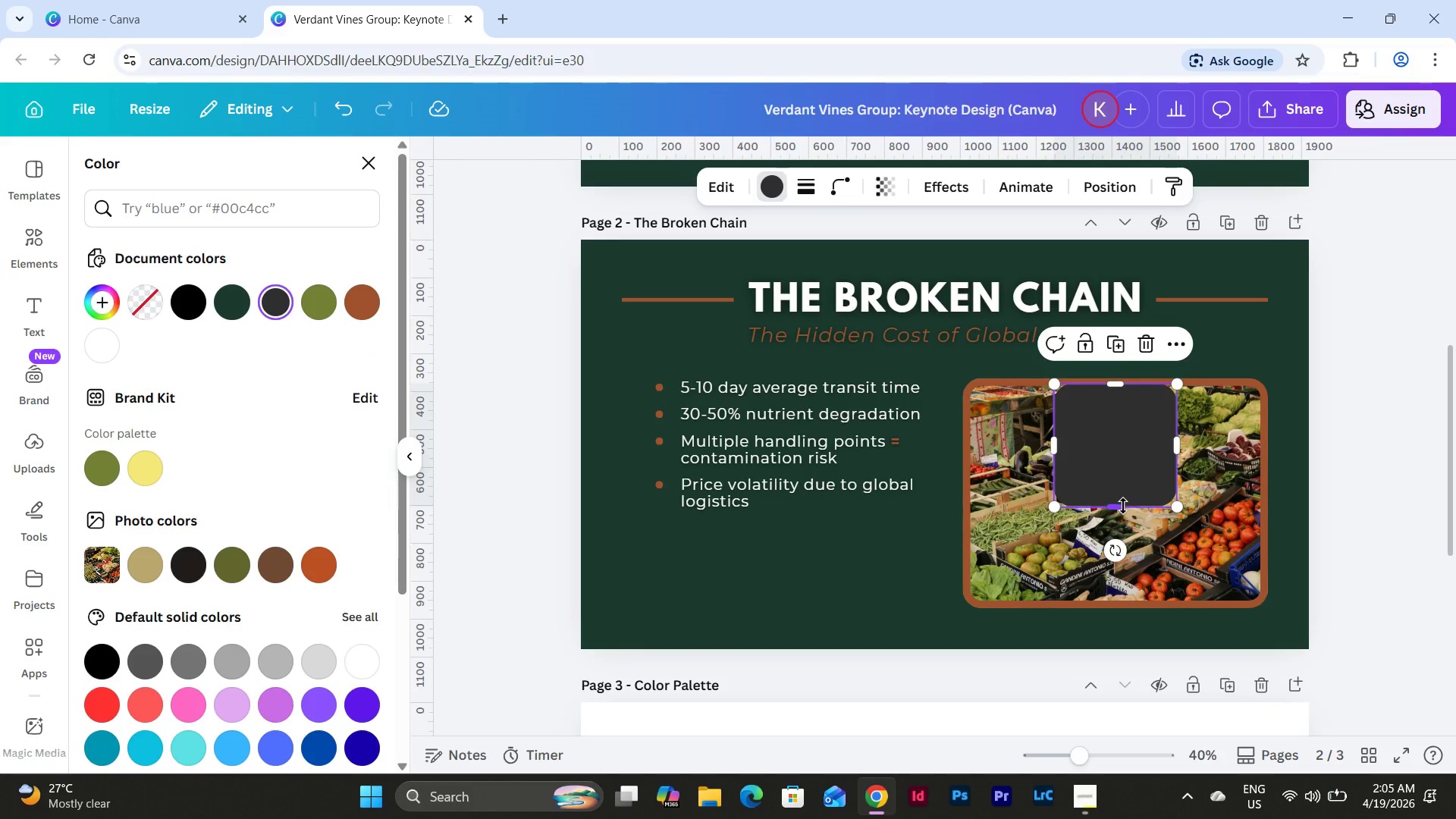 
left_click_drag(start_coordinate=[1123, 506], to_coordinate=[1126, 593])
 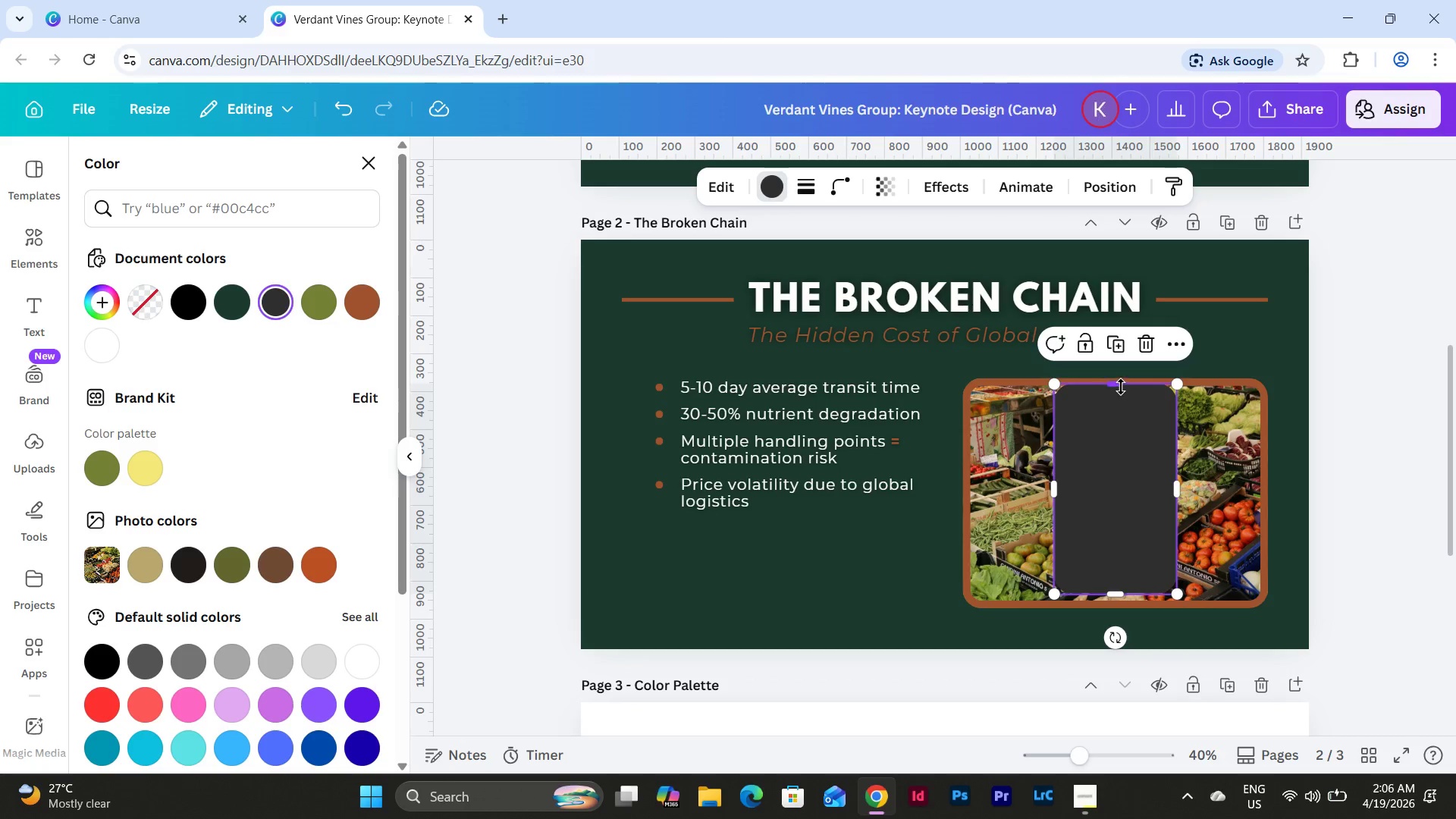 
left_click_drag(start_coordinate=[1119, 386], to_coordinate=[1118, 381])
 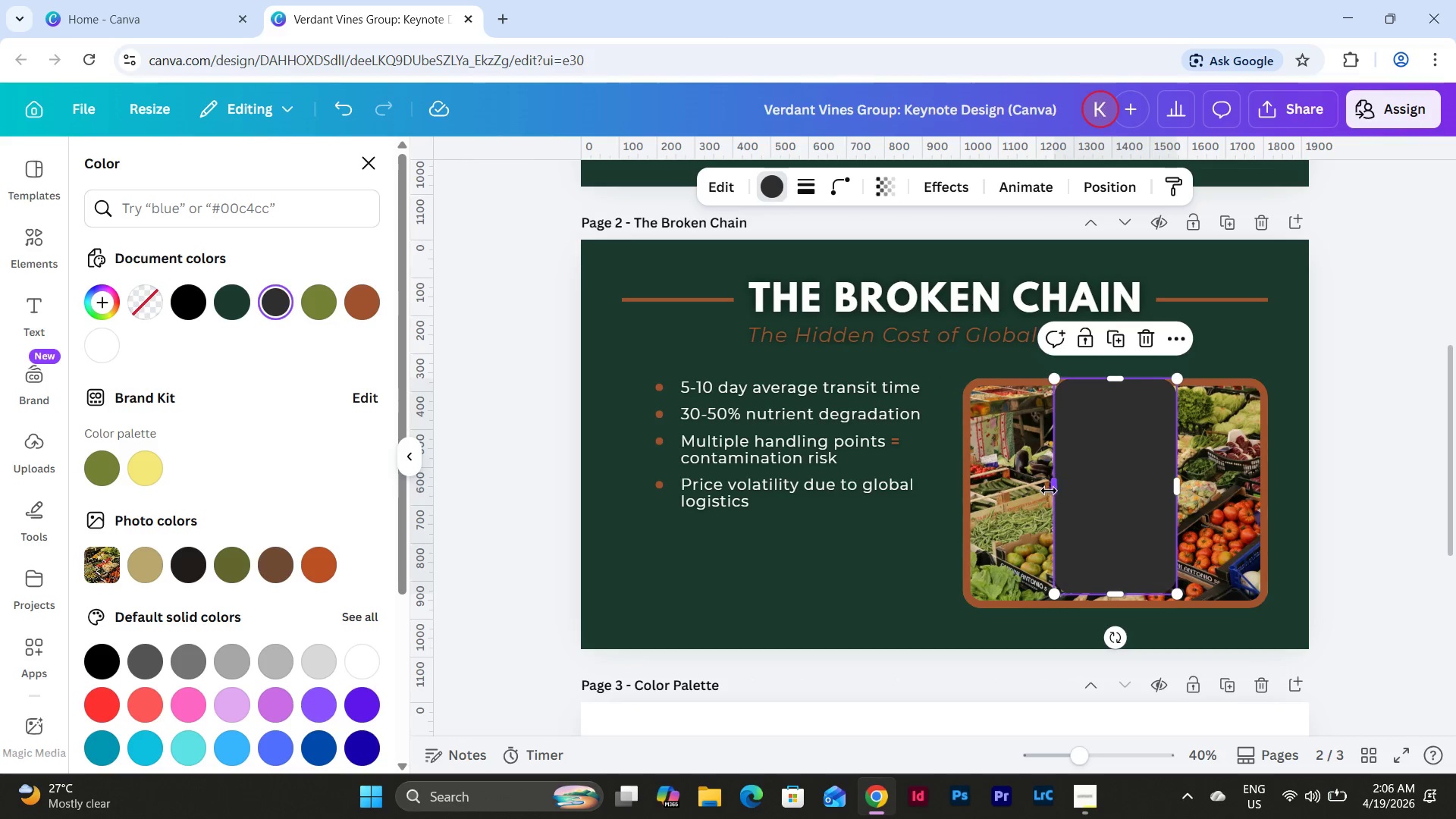 
left_click_drag(start_coordinate=[1053, 488], to_coordinate=[964, 484])
 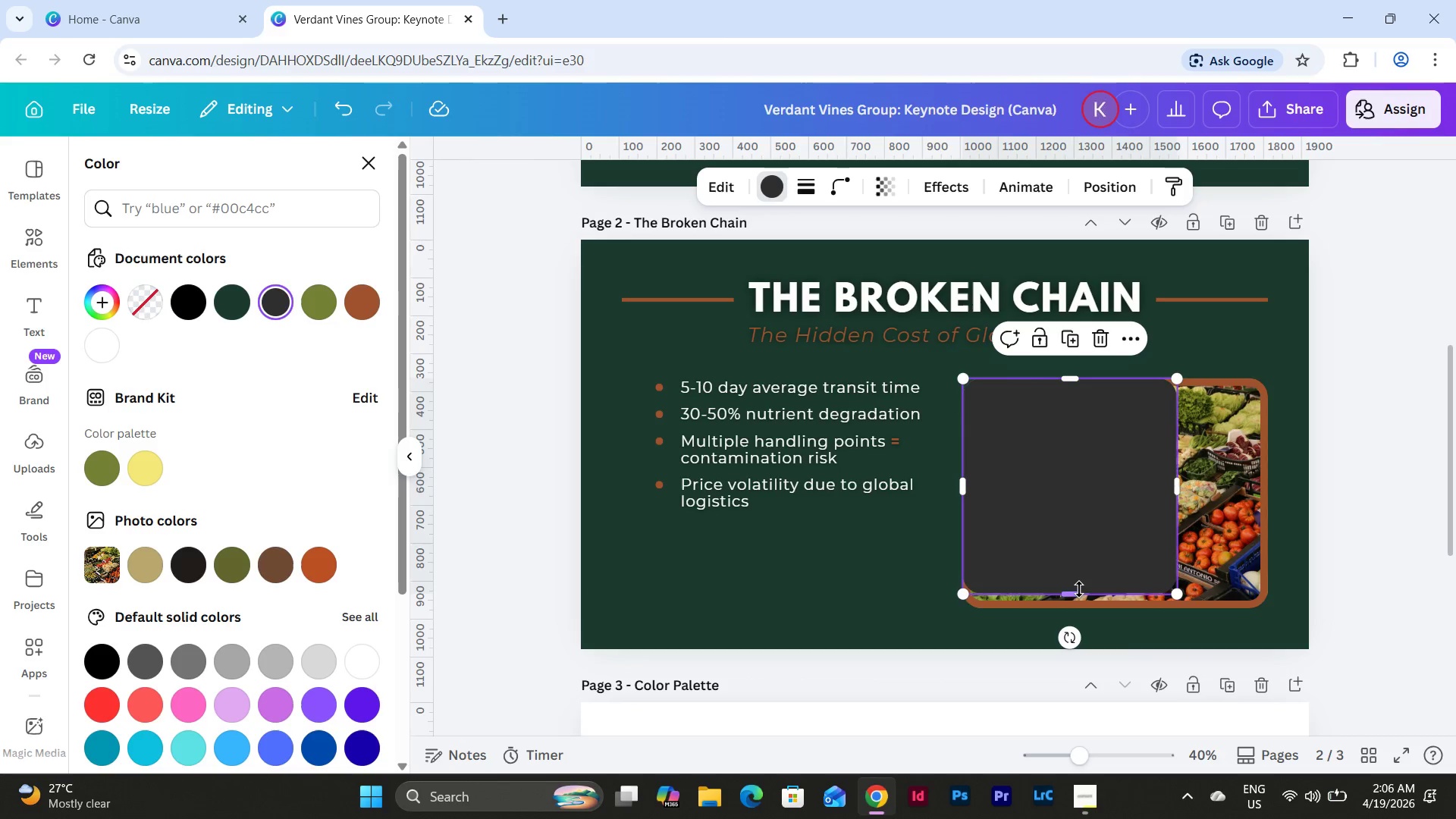 
left_click_drag(start_coordinate=[1074, 589], to_coordinate=[1071, 603])
 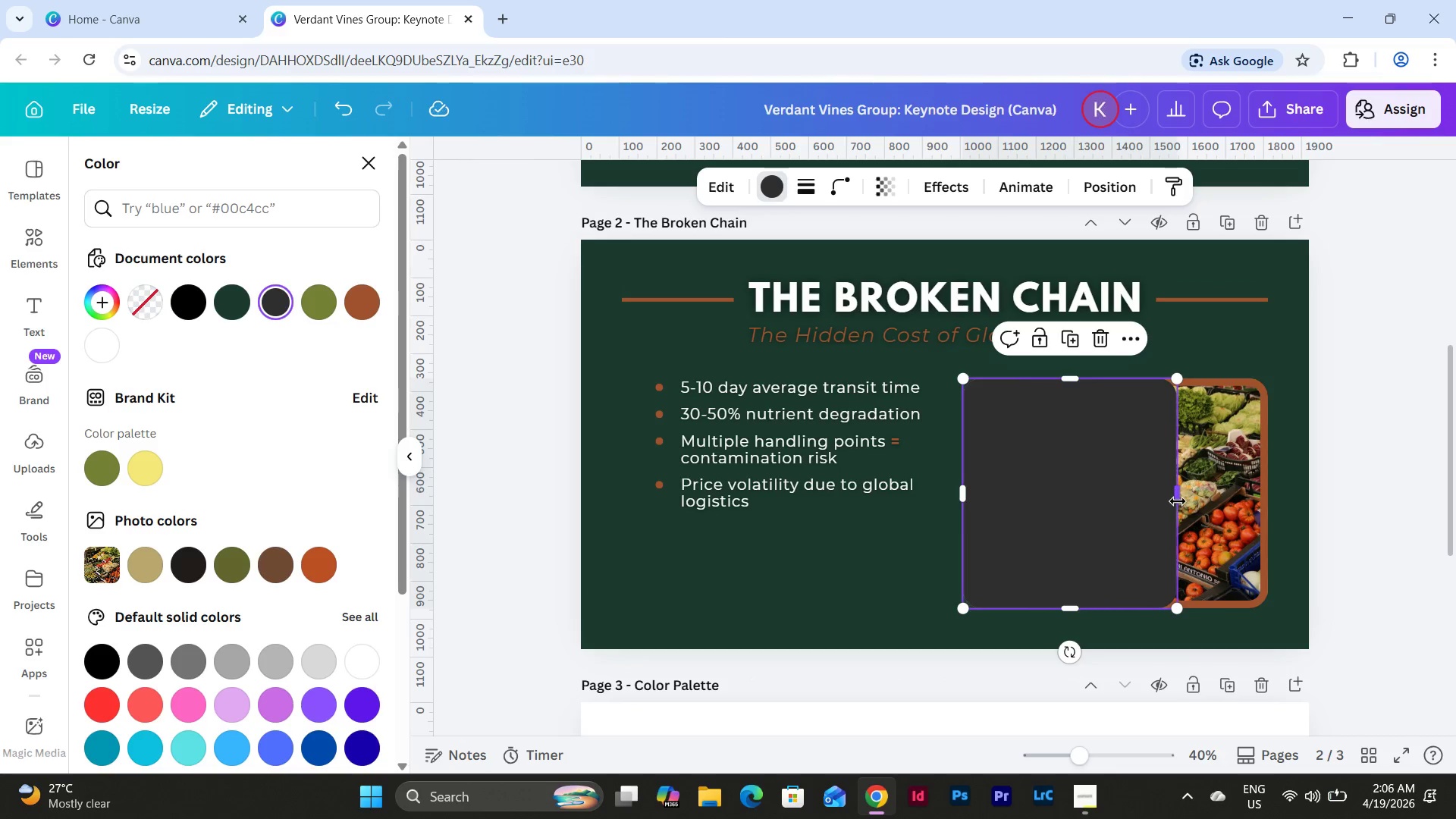 
left_click_drag(start_coordinate=[1178, 500], to_coordinate=[1266, 510])
 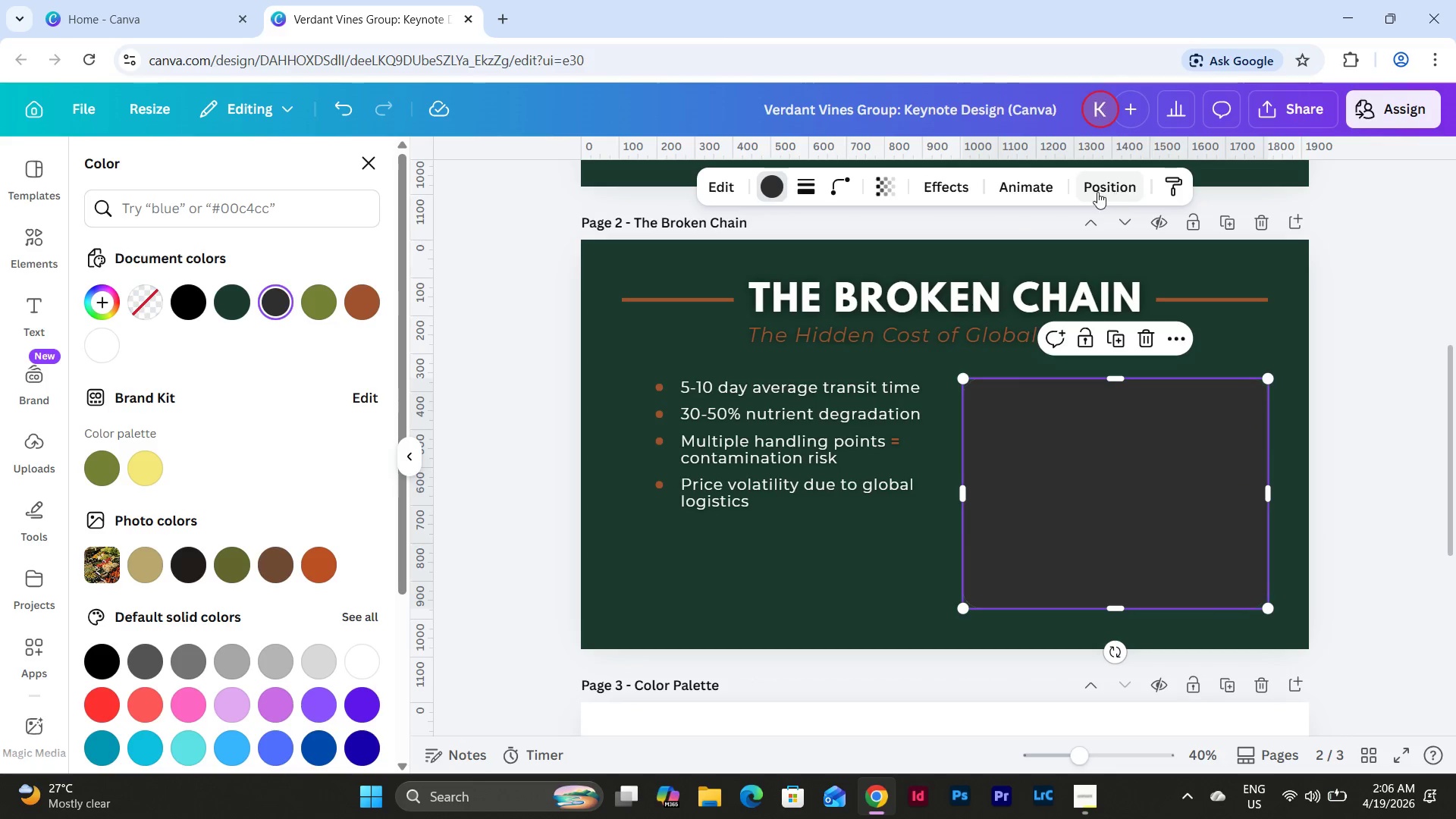 
wait(5.25)
 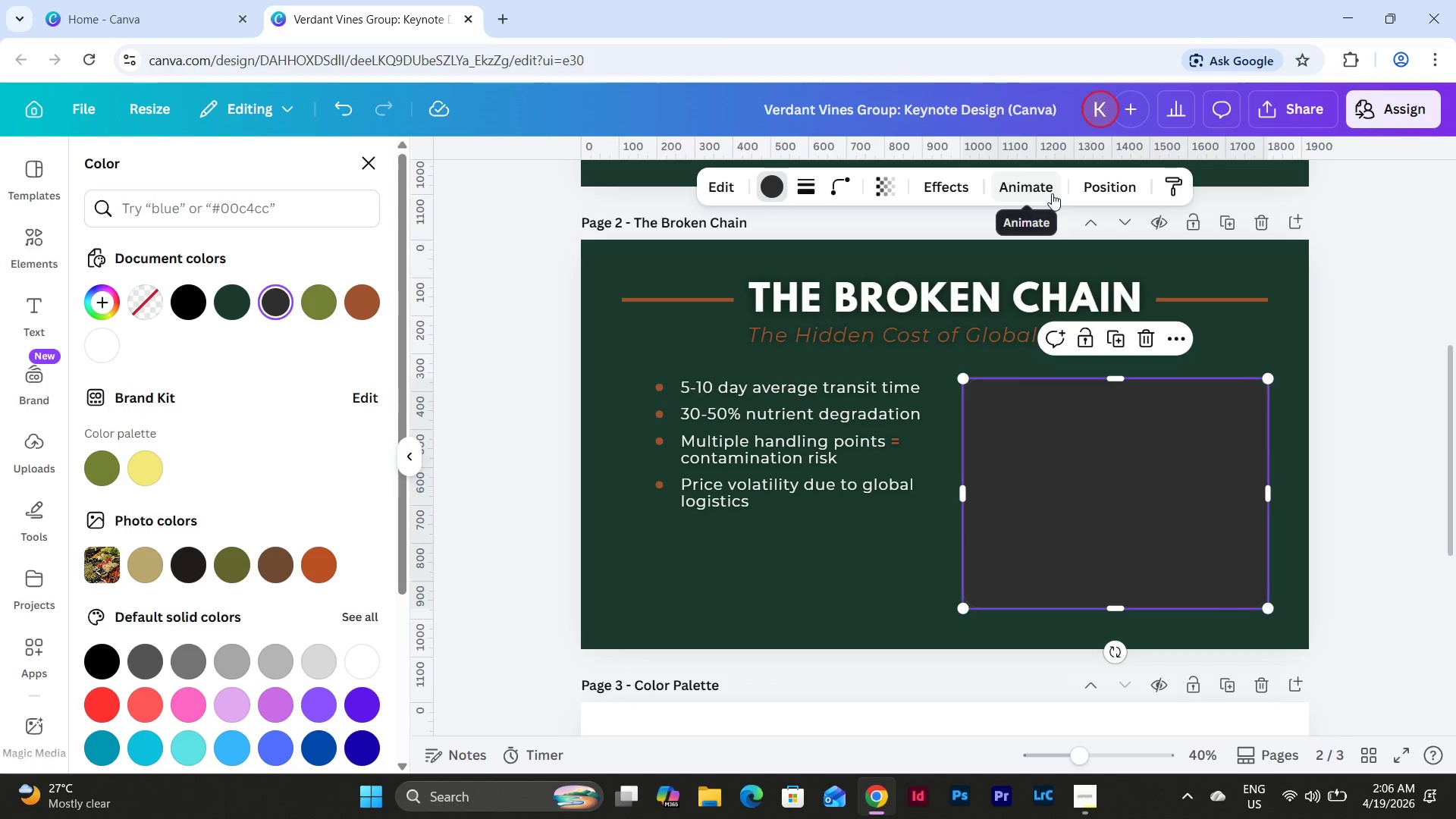 
left_click([1113, 189])
 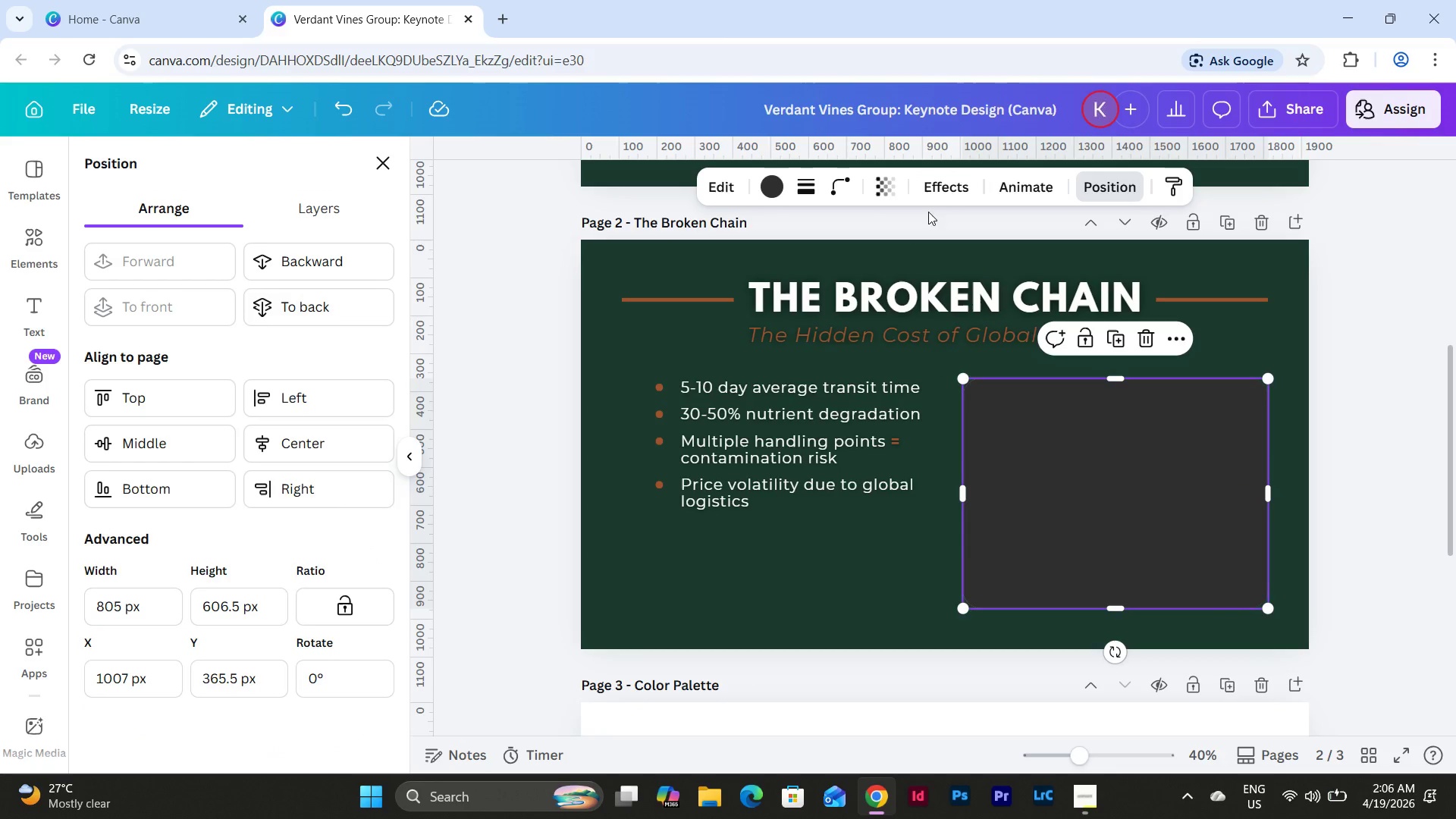 
wait(5.06)
 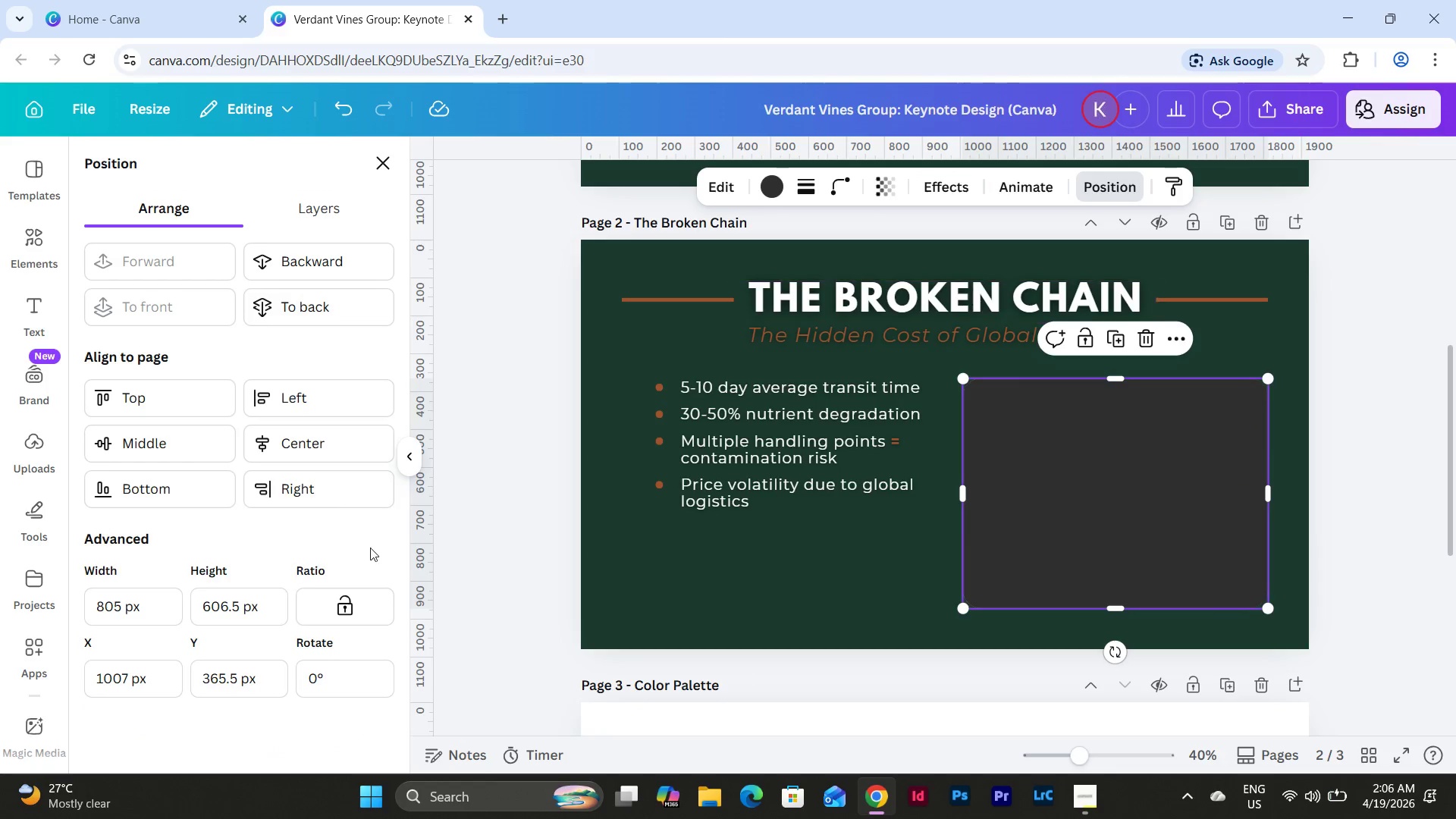 
left_click([883, 193])
 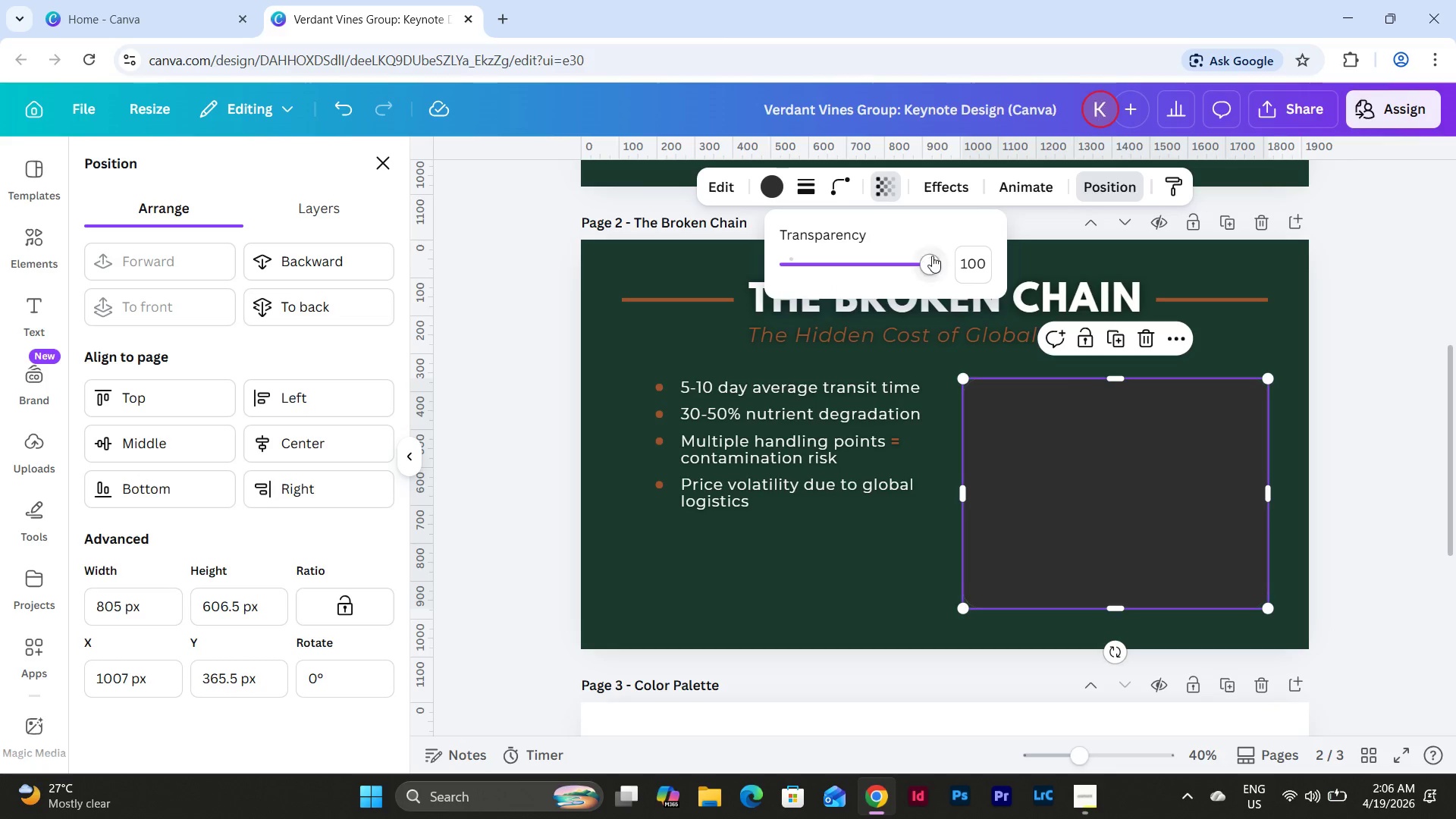 
left_click_drag(start_coordinate=[925, 268], to_coordinate=[865, 277])
 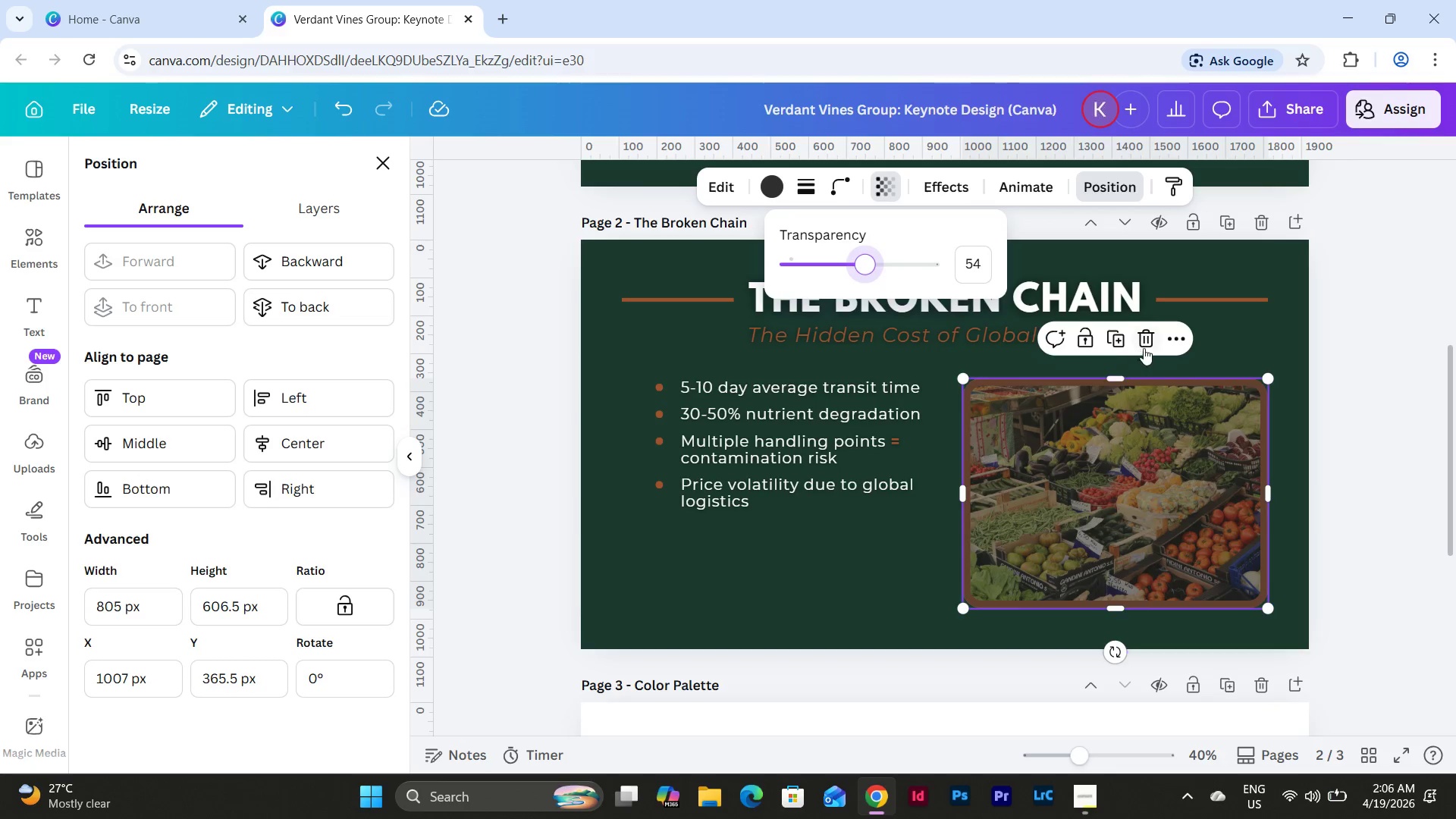 
left_click([1154, 337])
 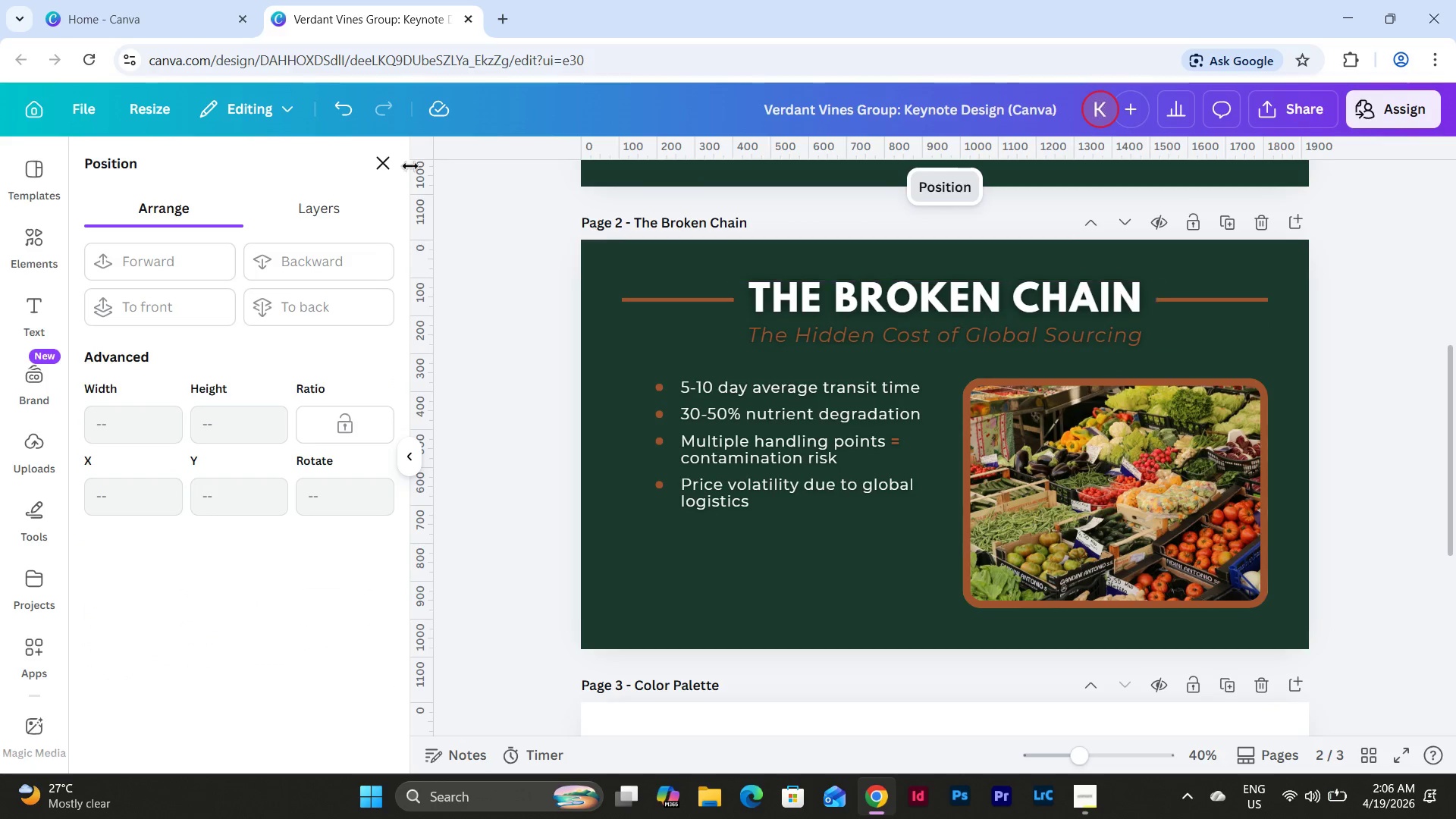 
left_click([43, 219])